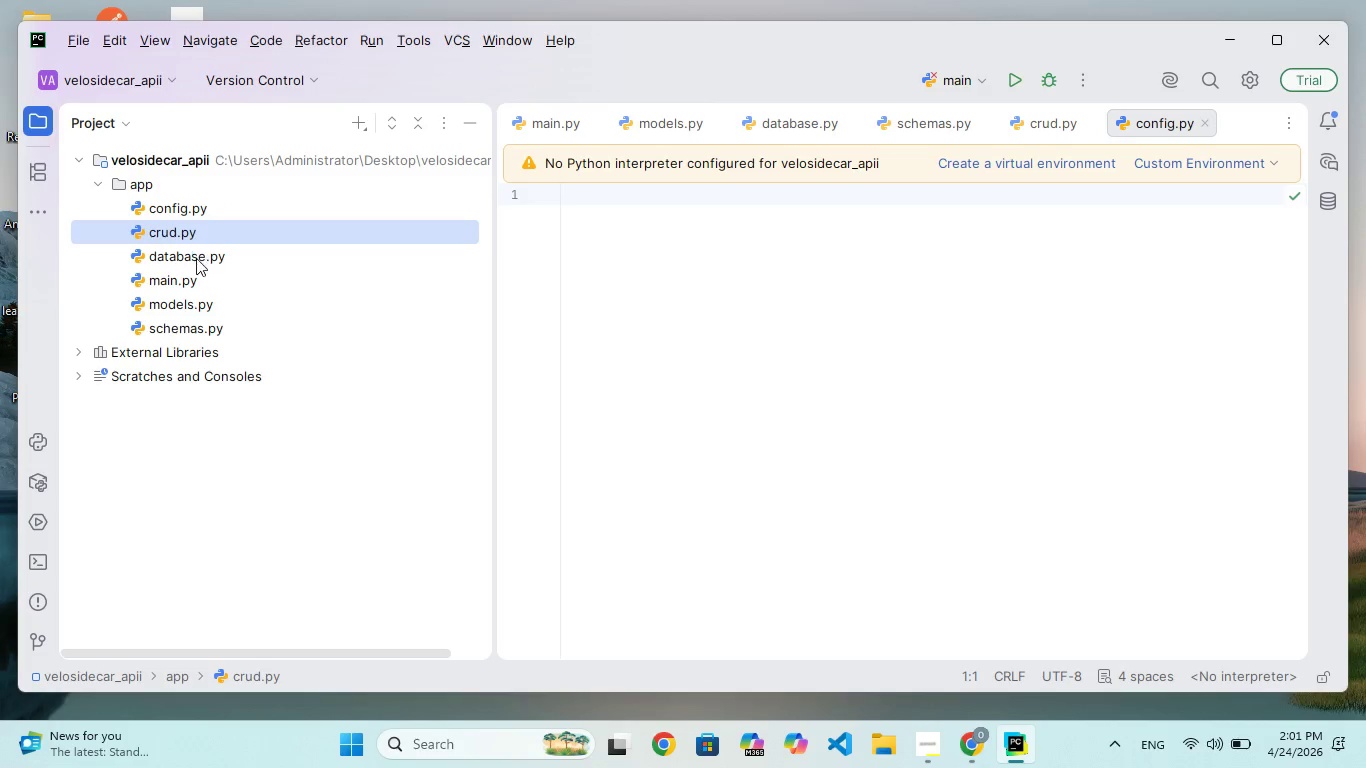 
left_click([196, 259])
 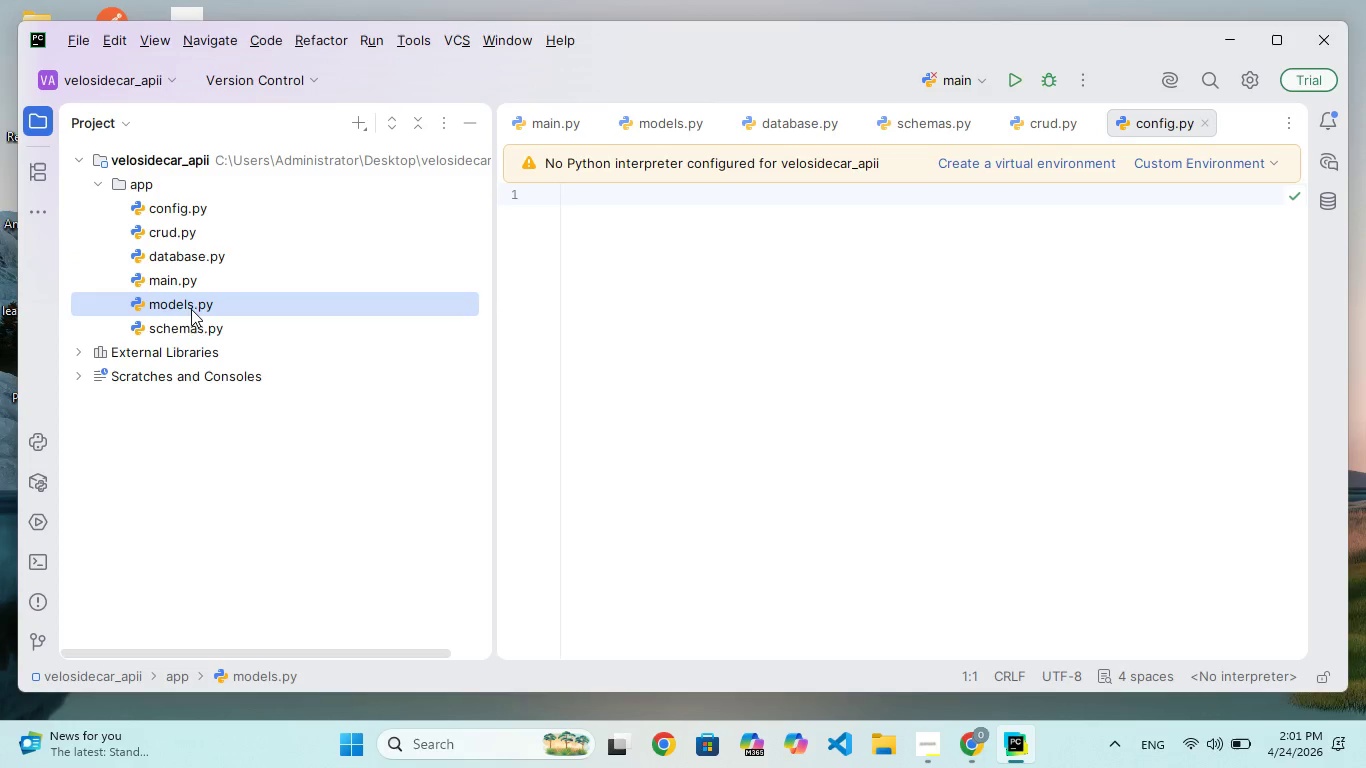 
left_click([193, 341])
 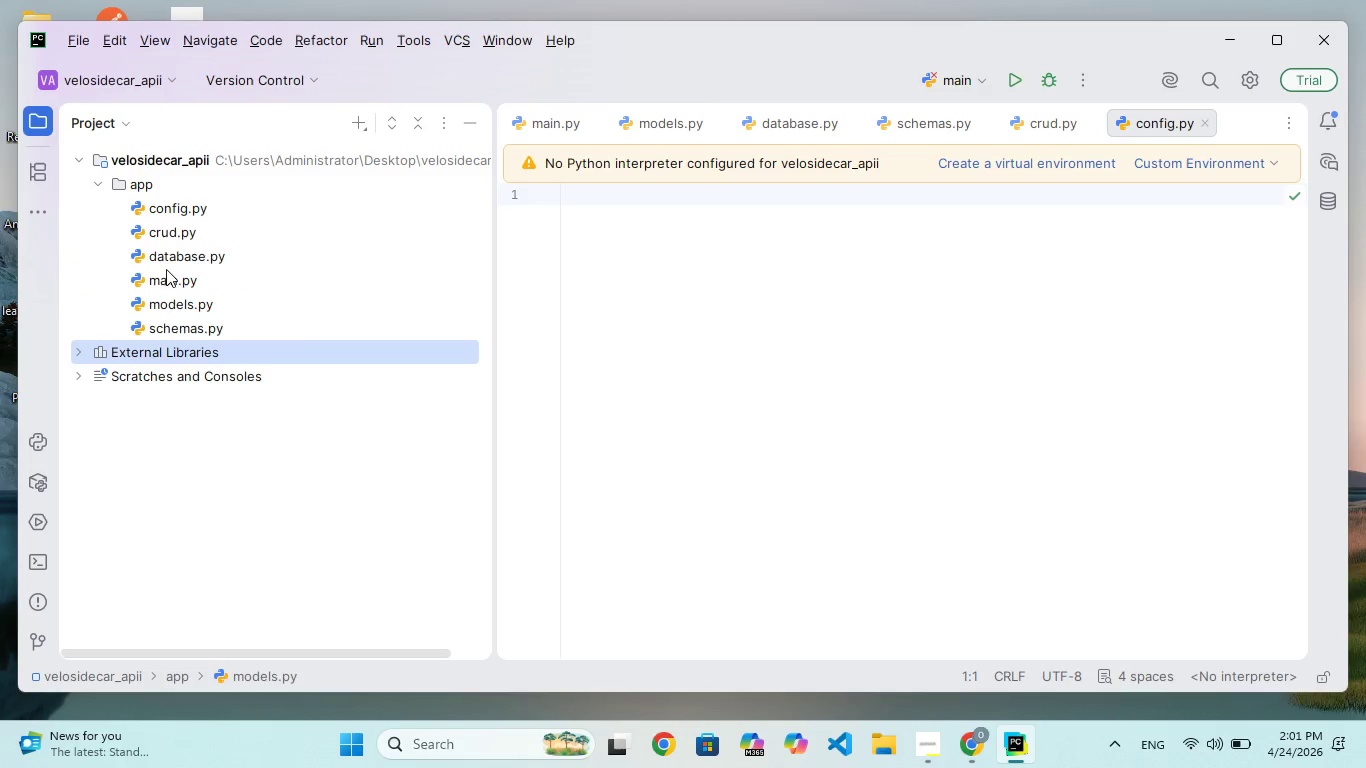 
left_click([171, 280])
 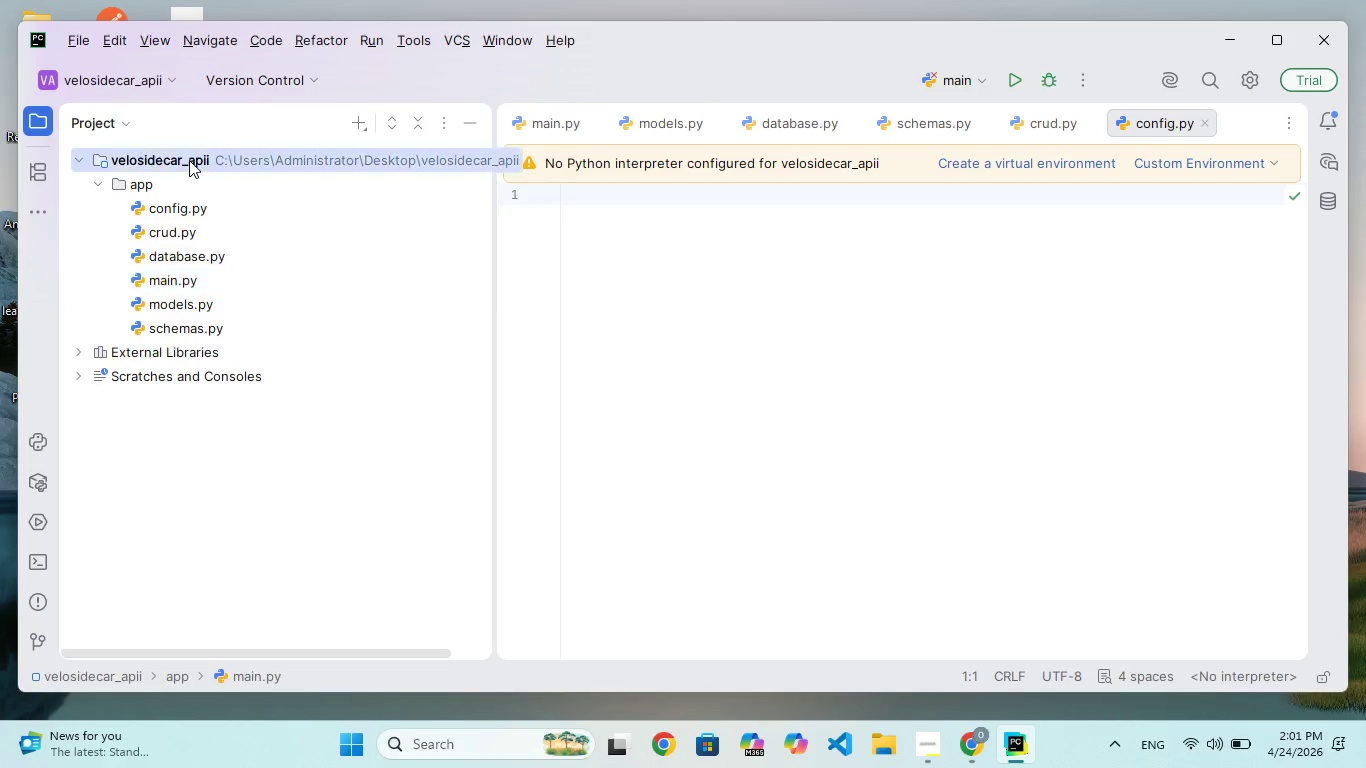 
double_click([189, 160])
 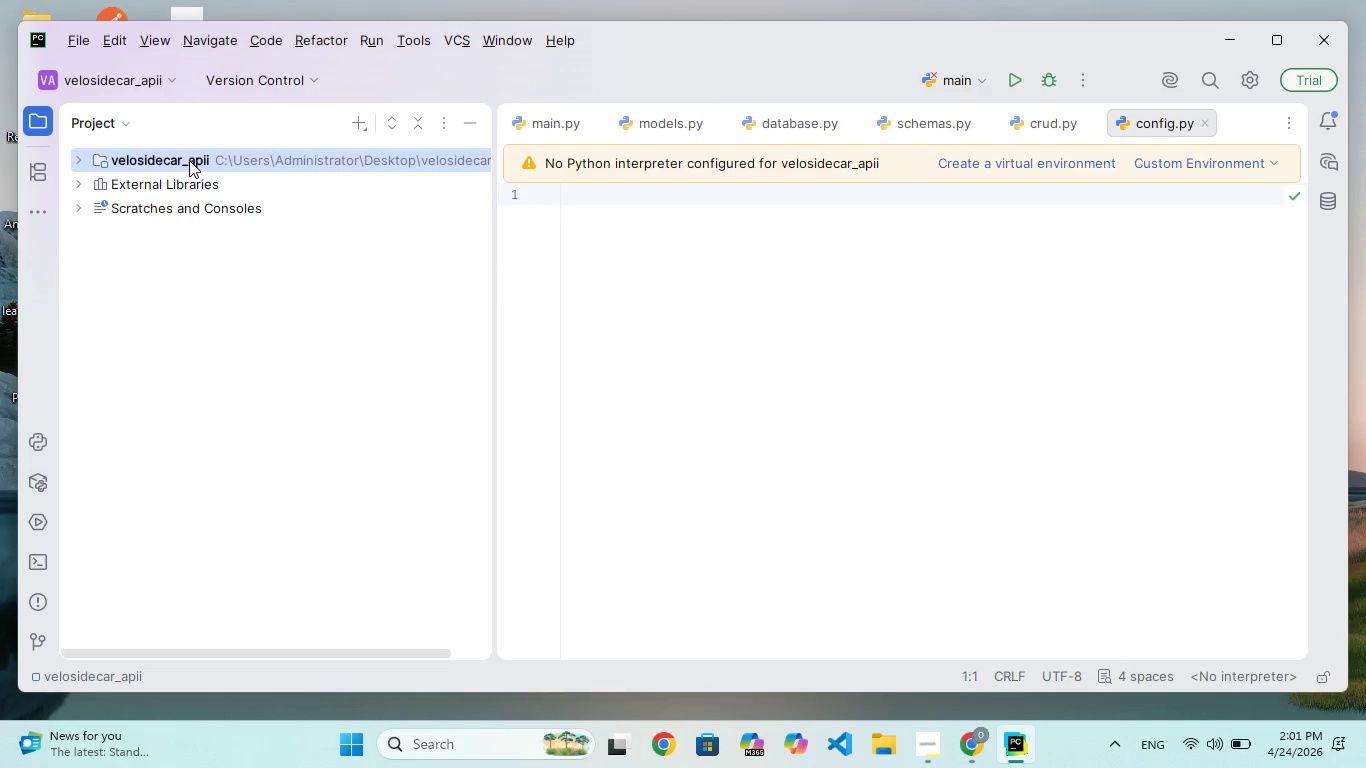 
triple_click([189, 160])
 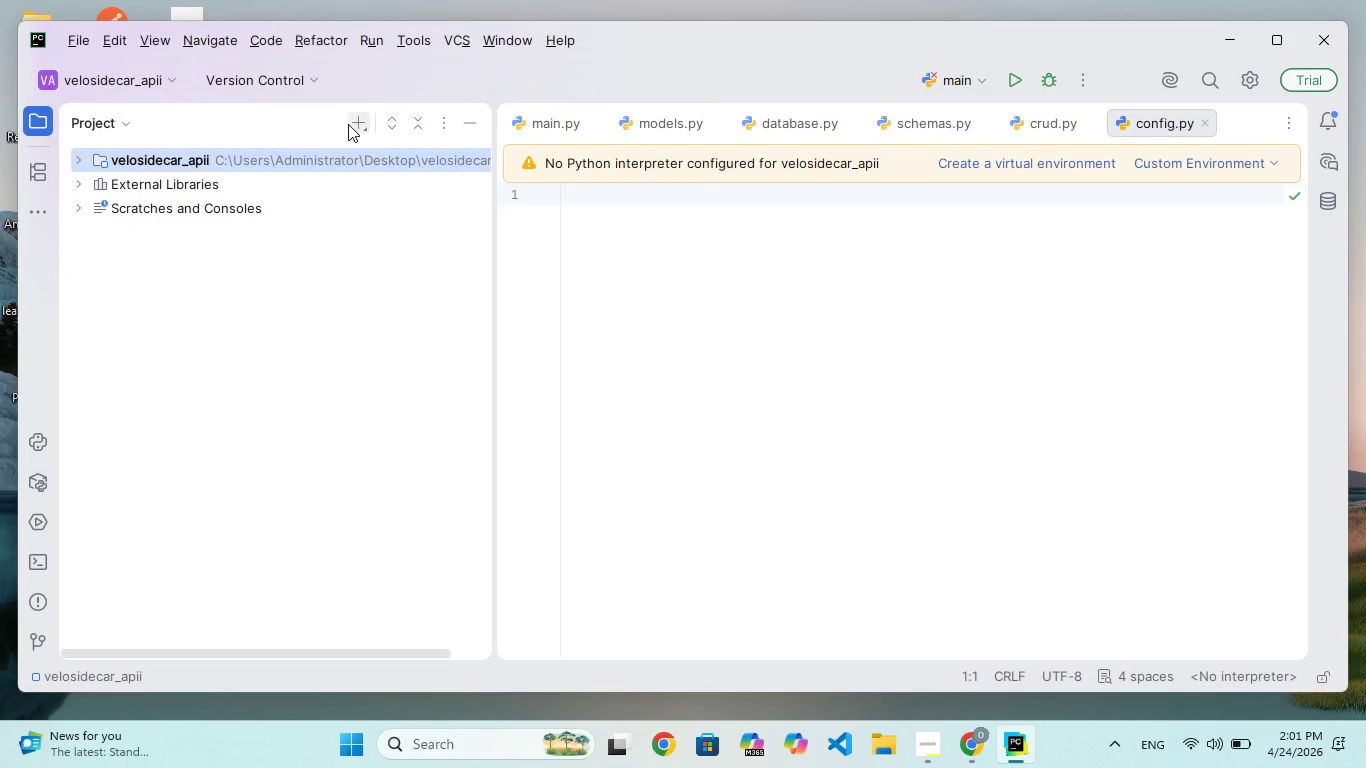 
left_click([350, 125])
 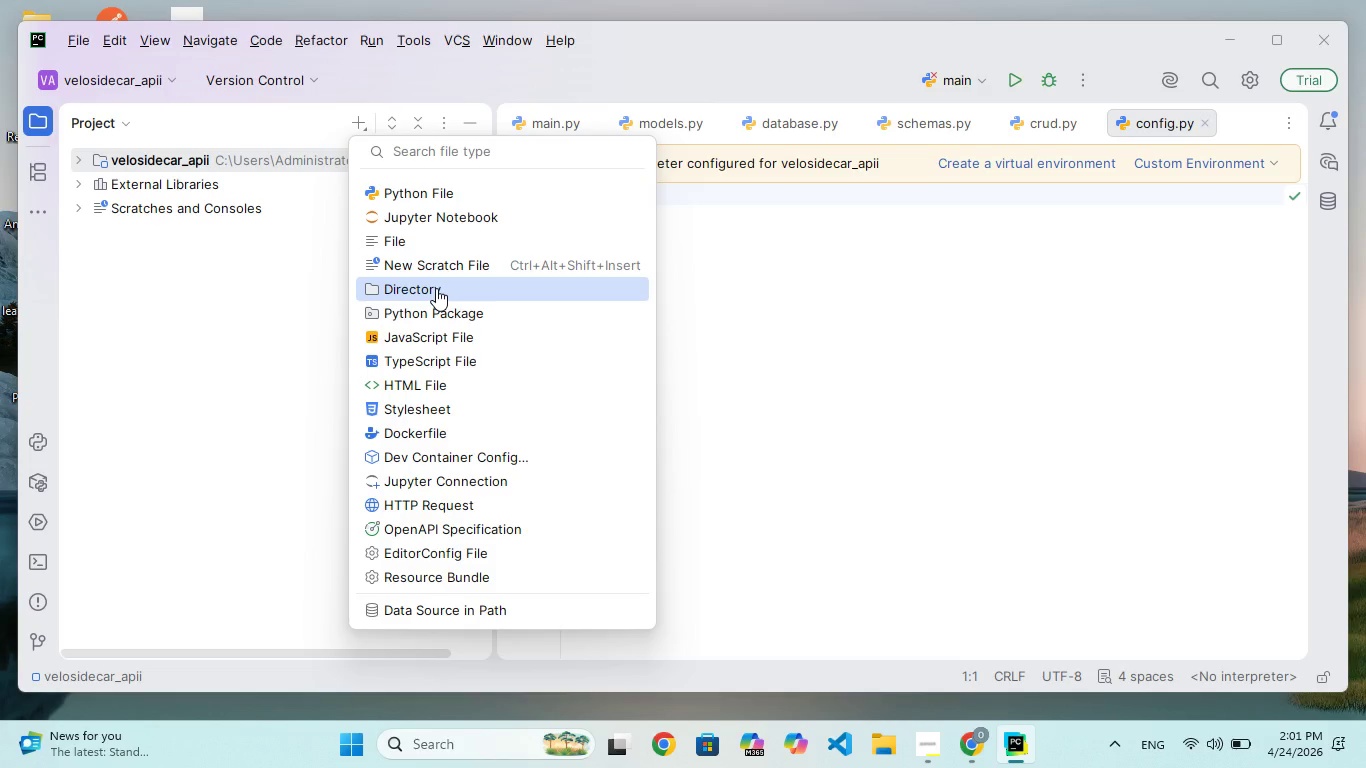 
left_click([436, 288])
 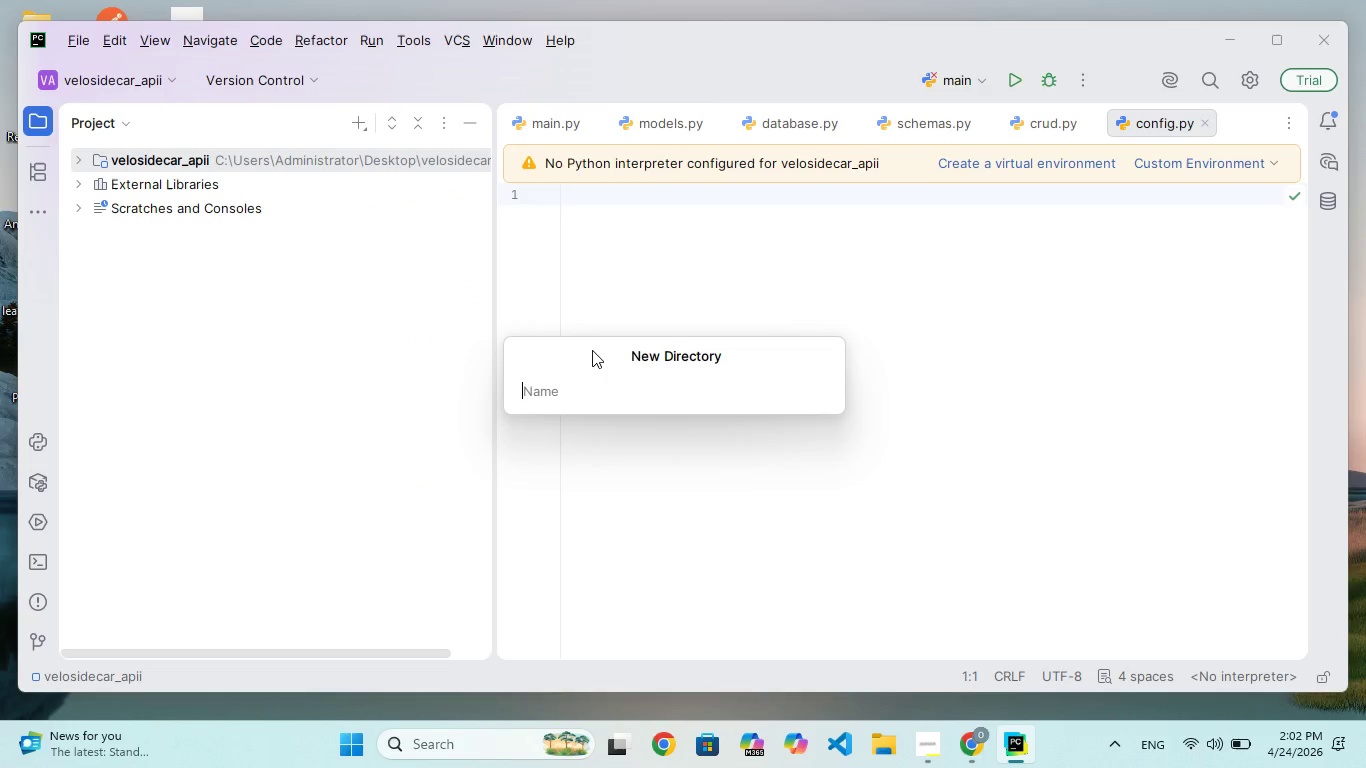 
type(tets)
 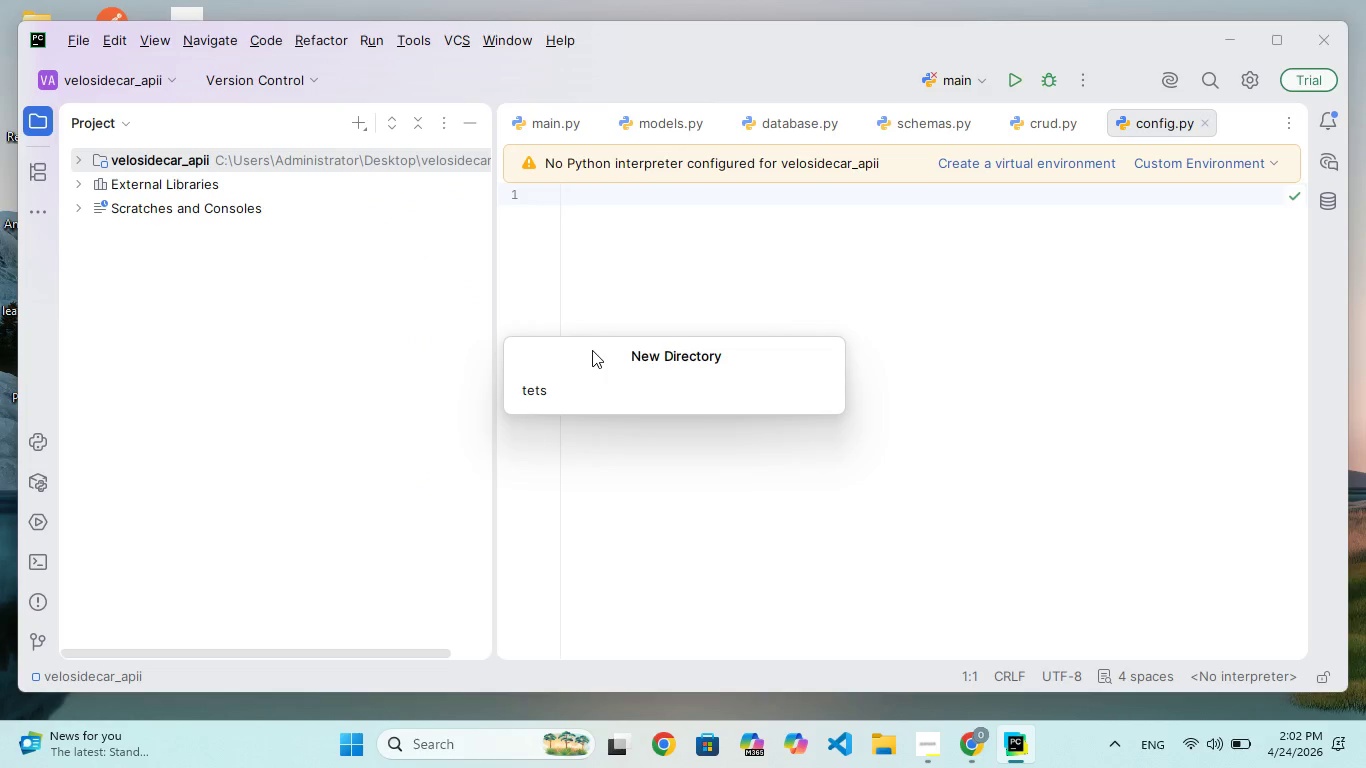 
wait(8.55)
 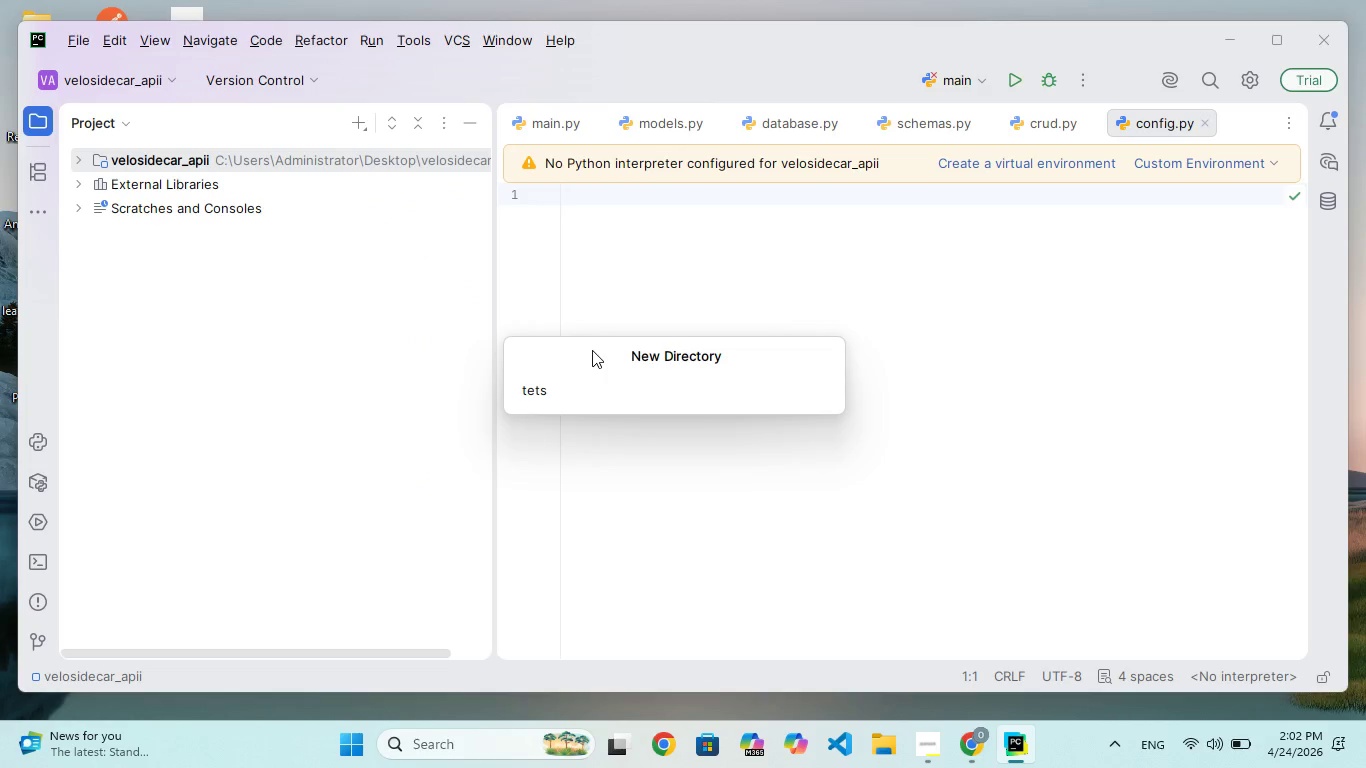 
key(Backspace)
key(Backspace)
type(st-)
 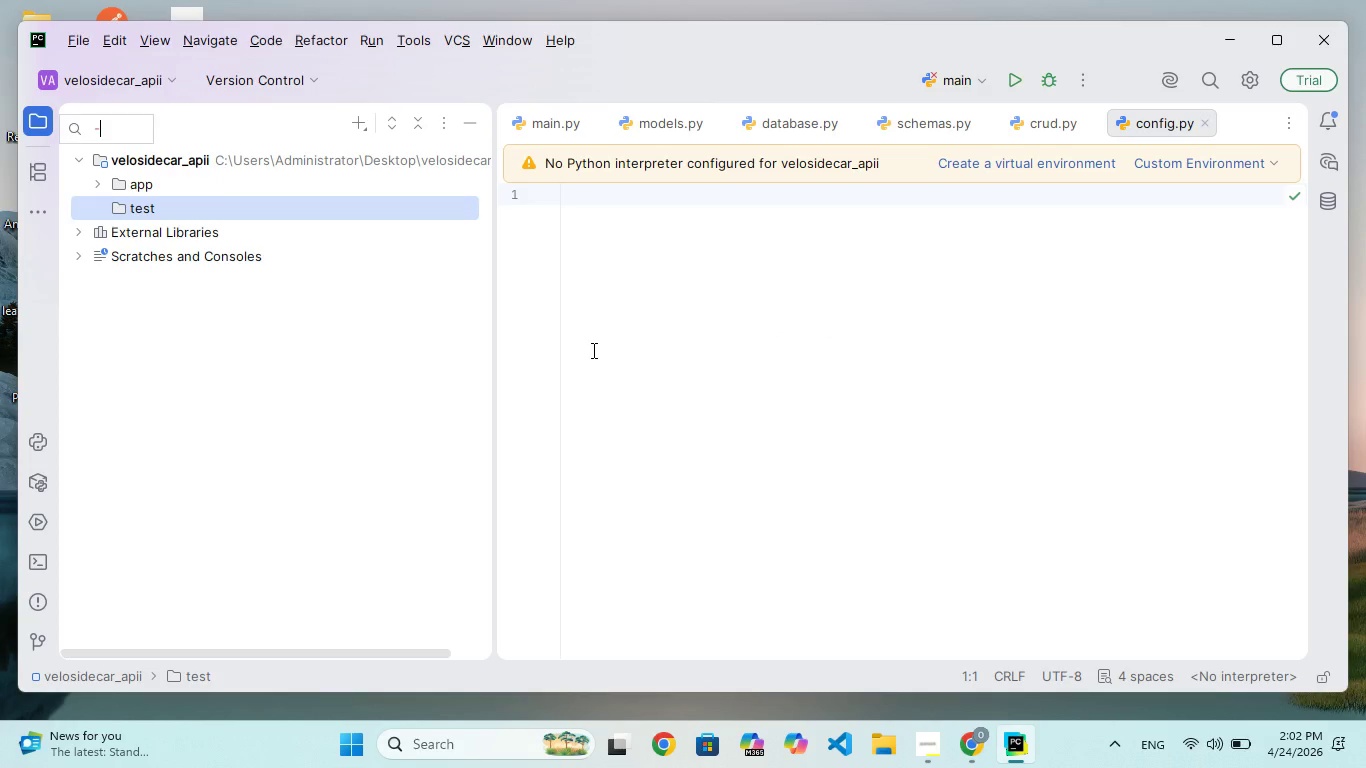 
hold_key(key=Enter, duration=0.33)
 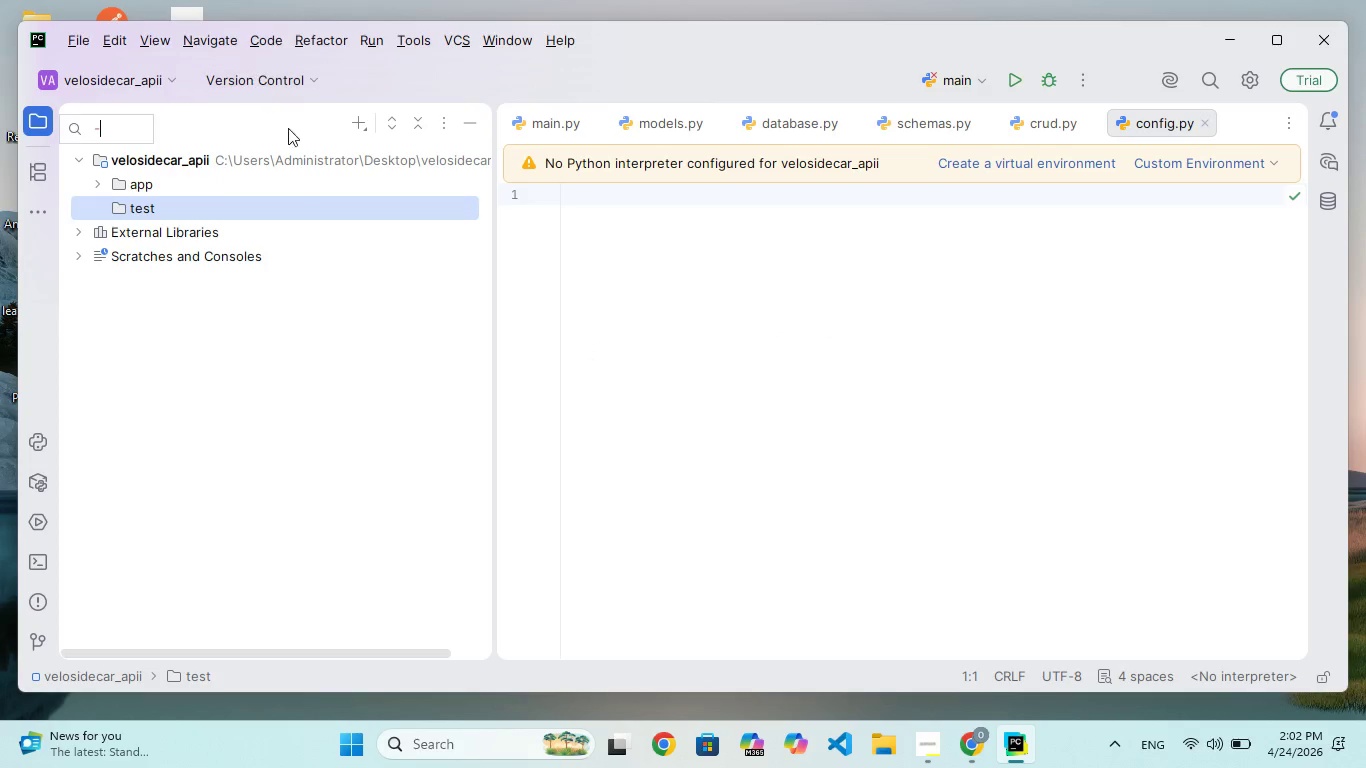 
left_click([290, 205])
 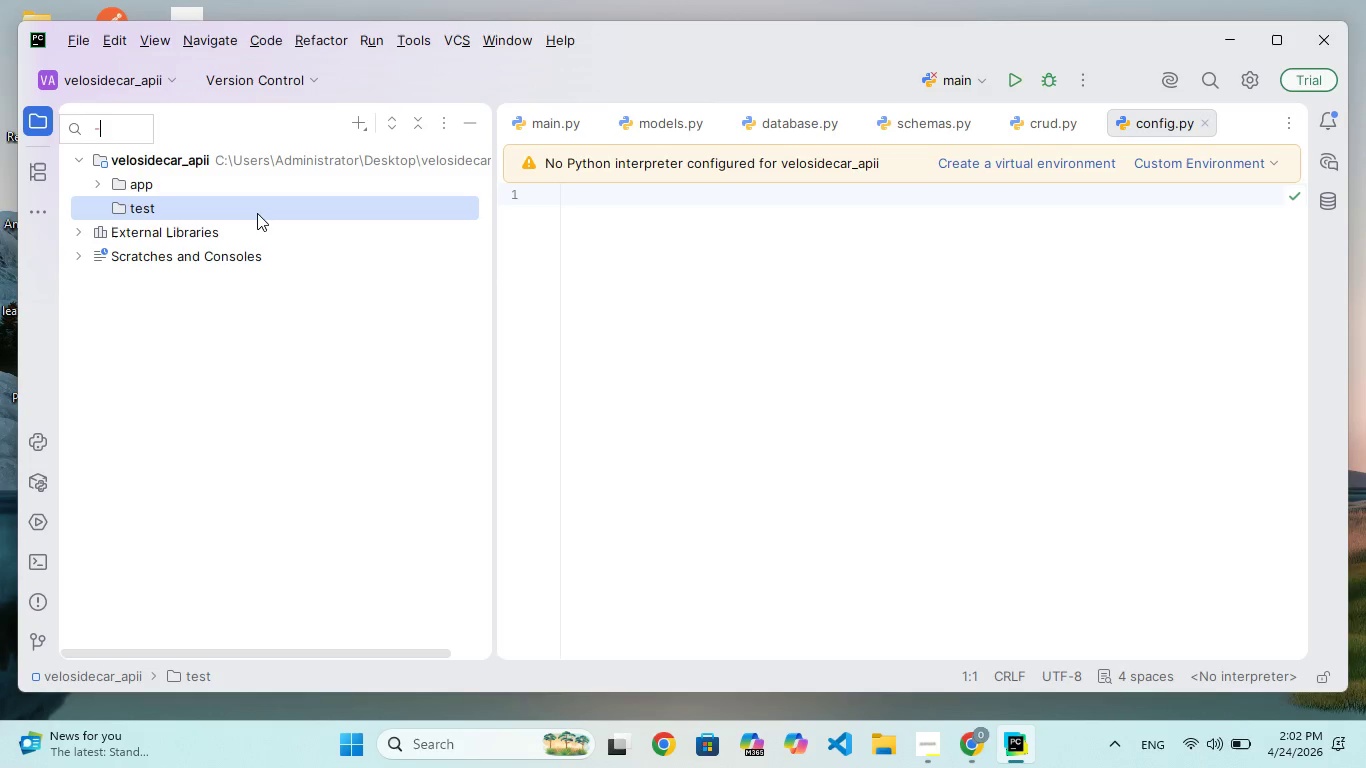 
right_click([256, 210])
 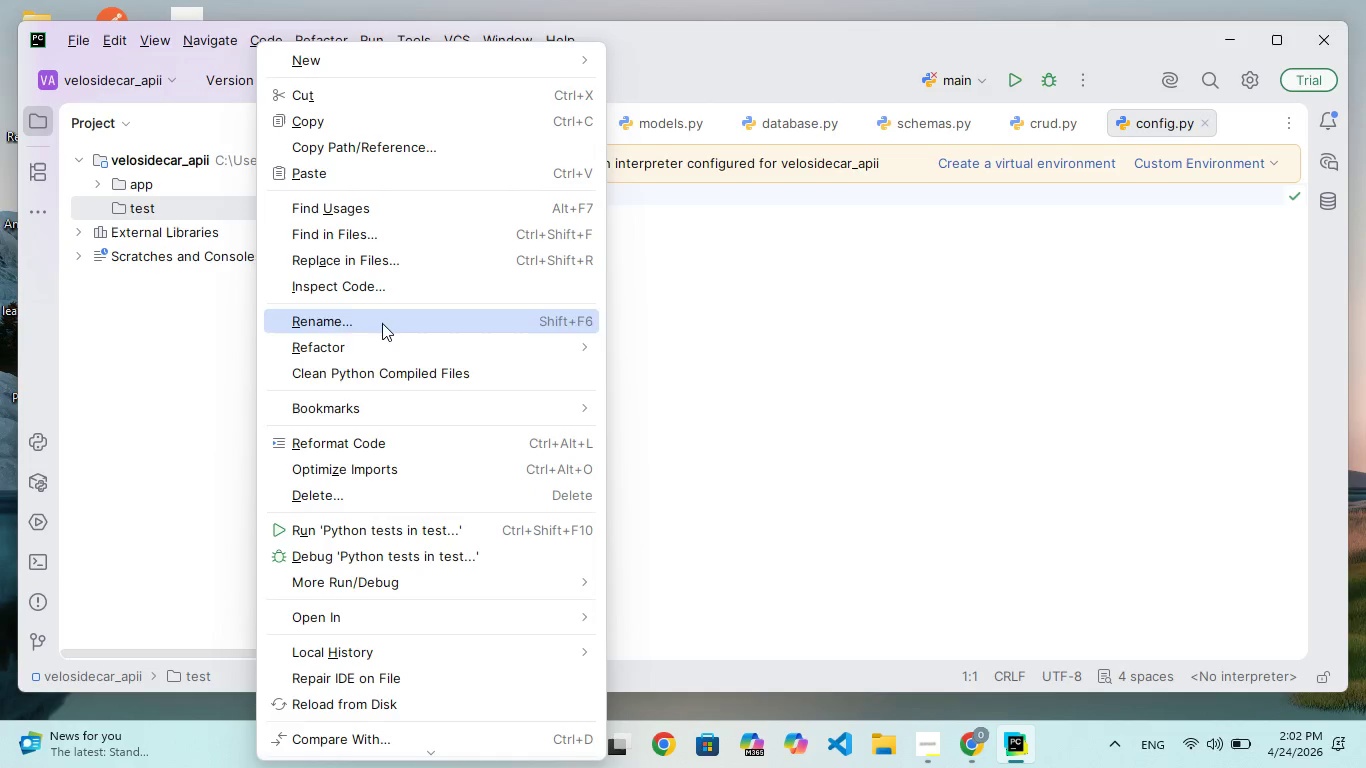 
left_click([363, 319])
 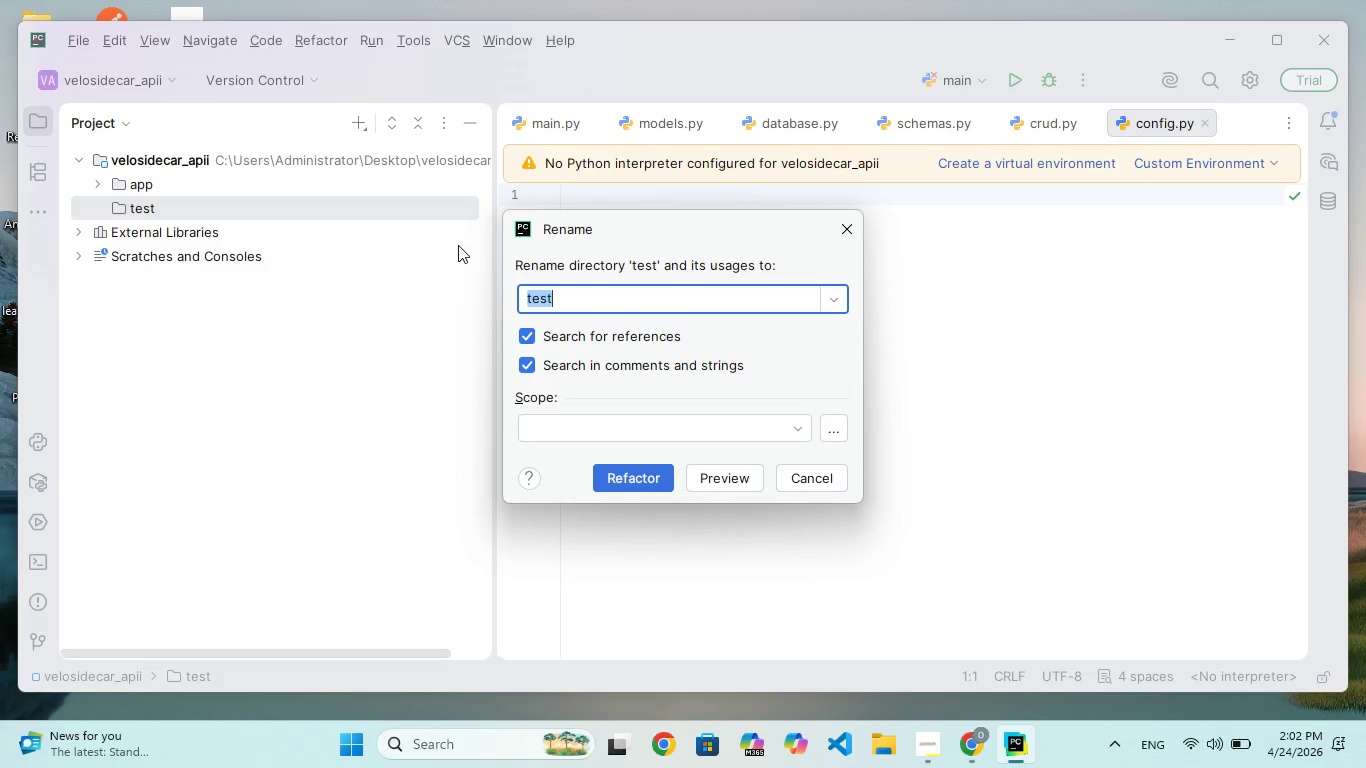 
left_click_drag(start_coordinate=[569, 306], to_coordinate=[572, 301])
 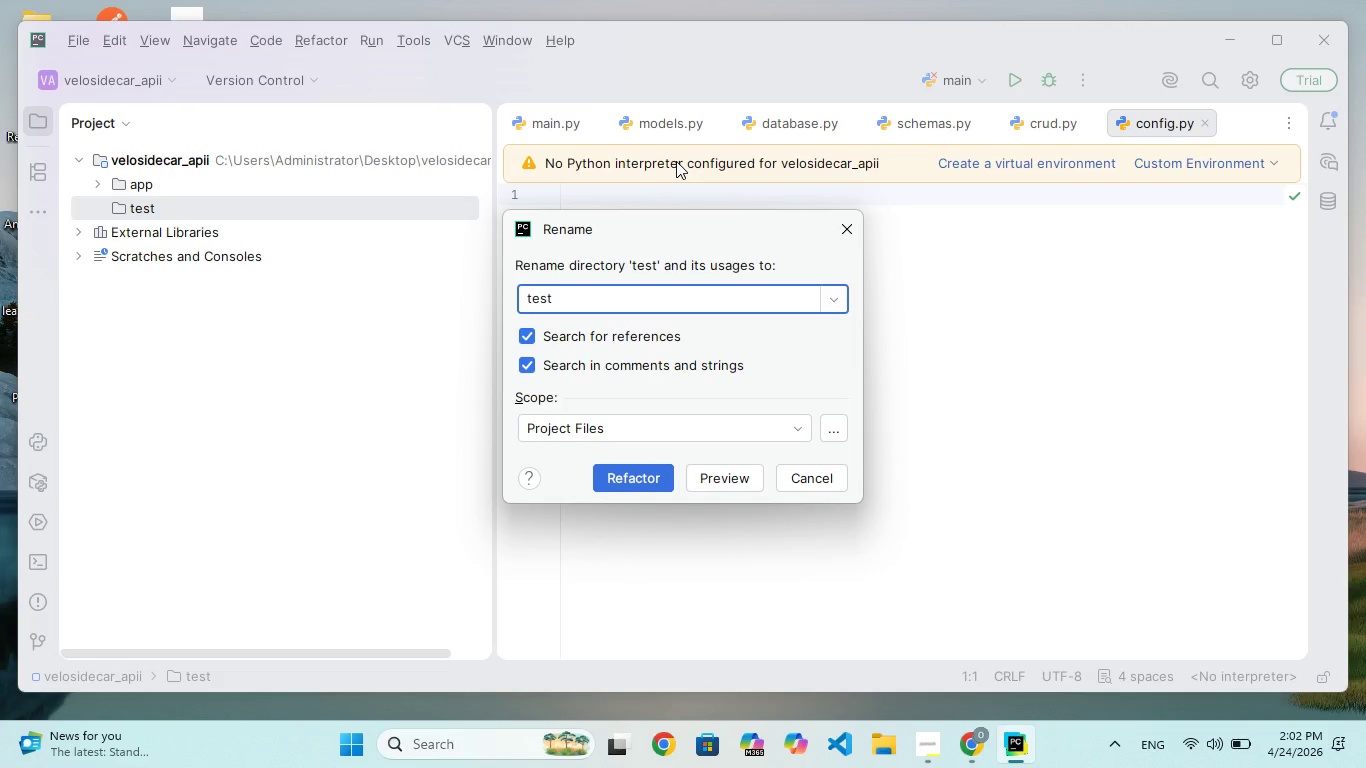 
key(Shift+ShiftRight)
 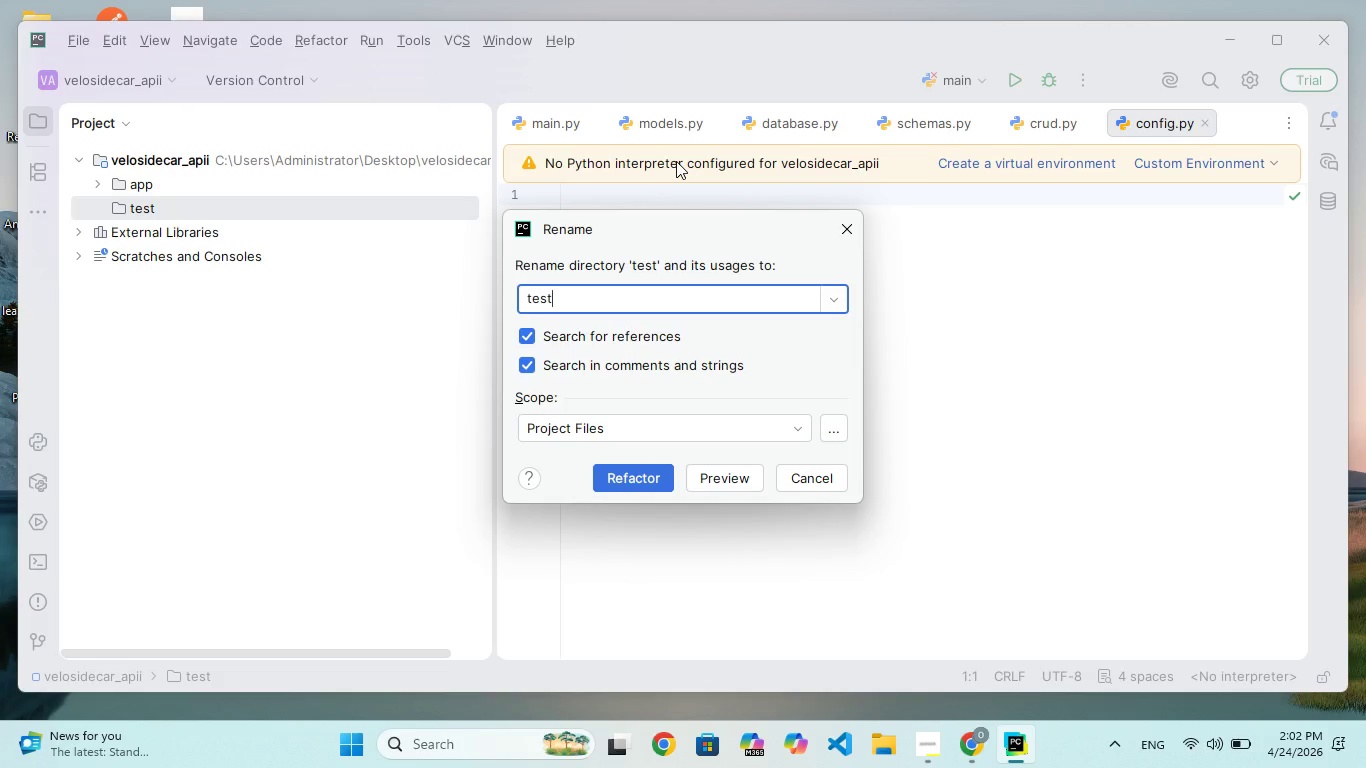 
key(Shift+Minus)
 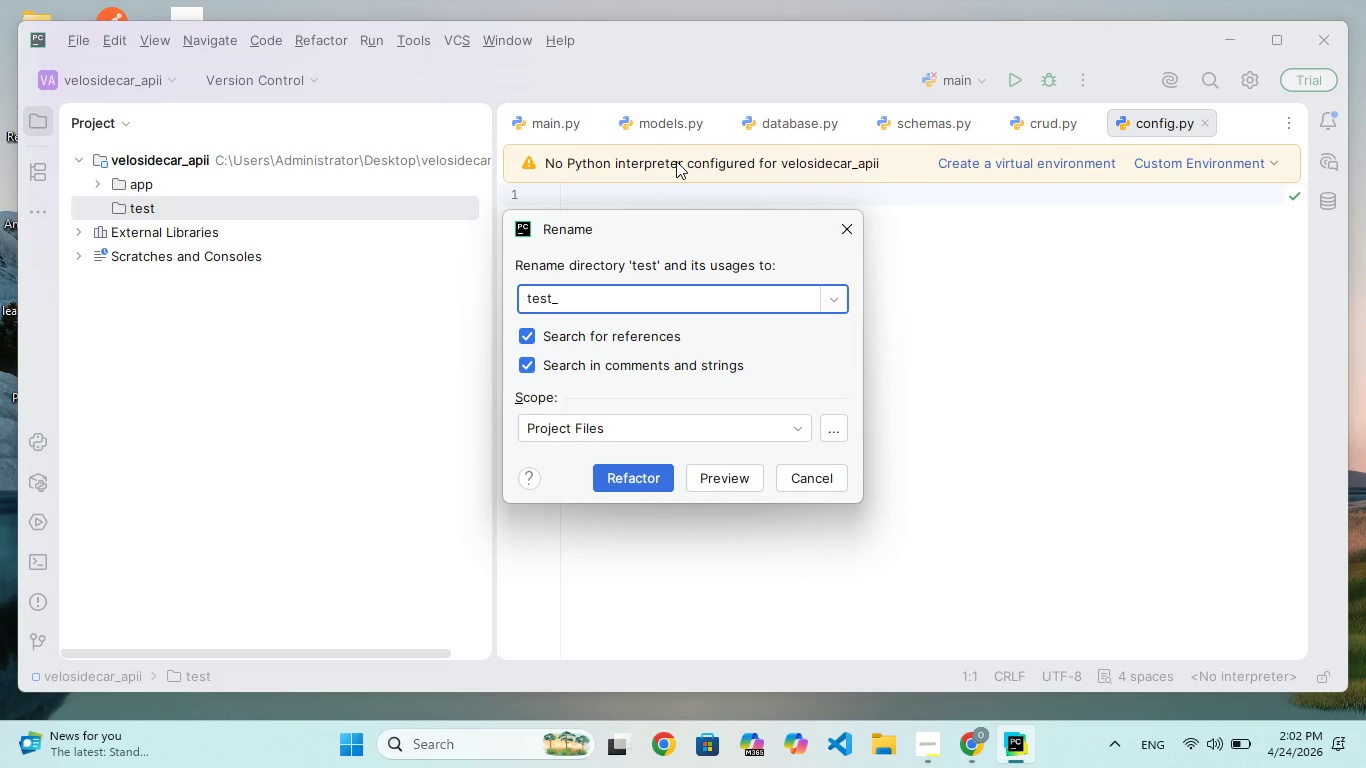 
type(request)
 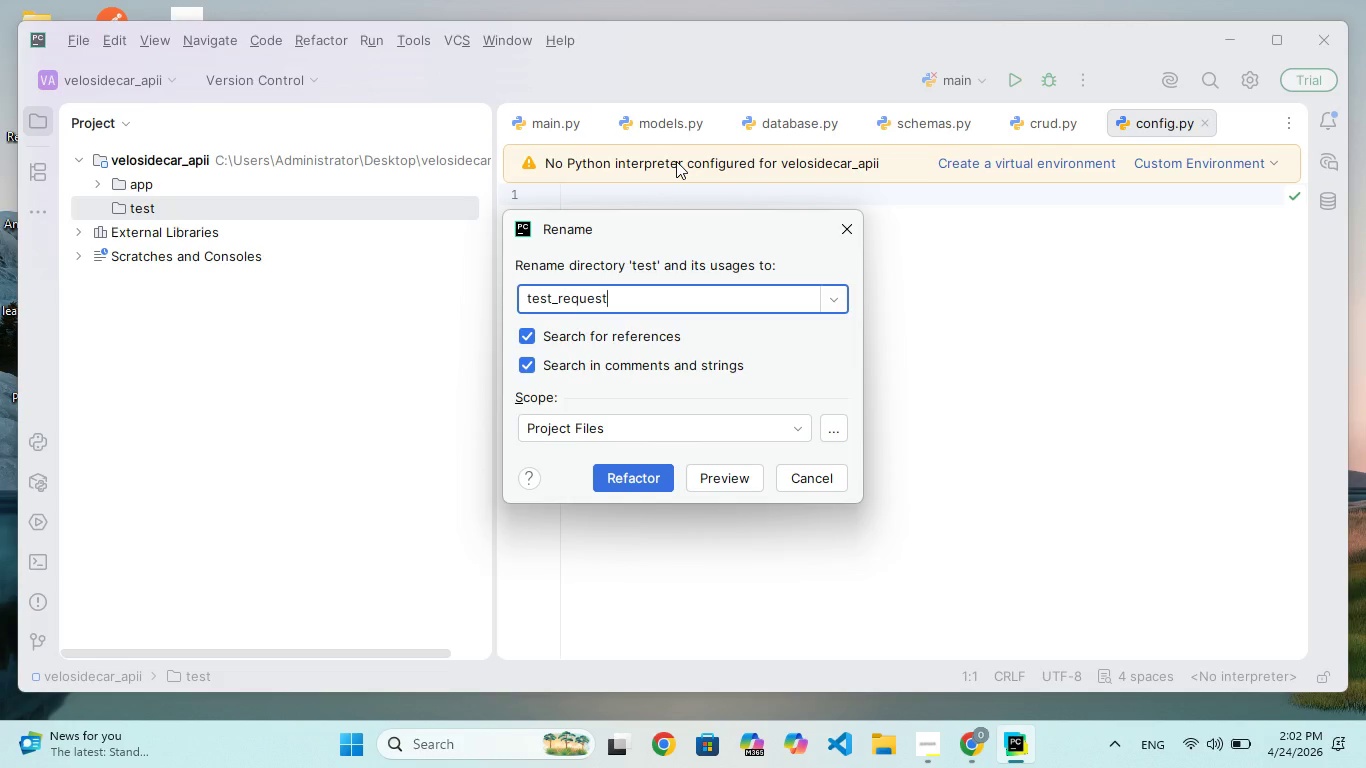 
key(S)
 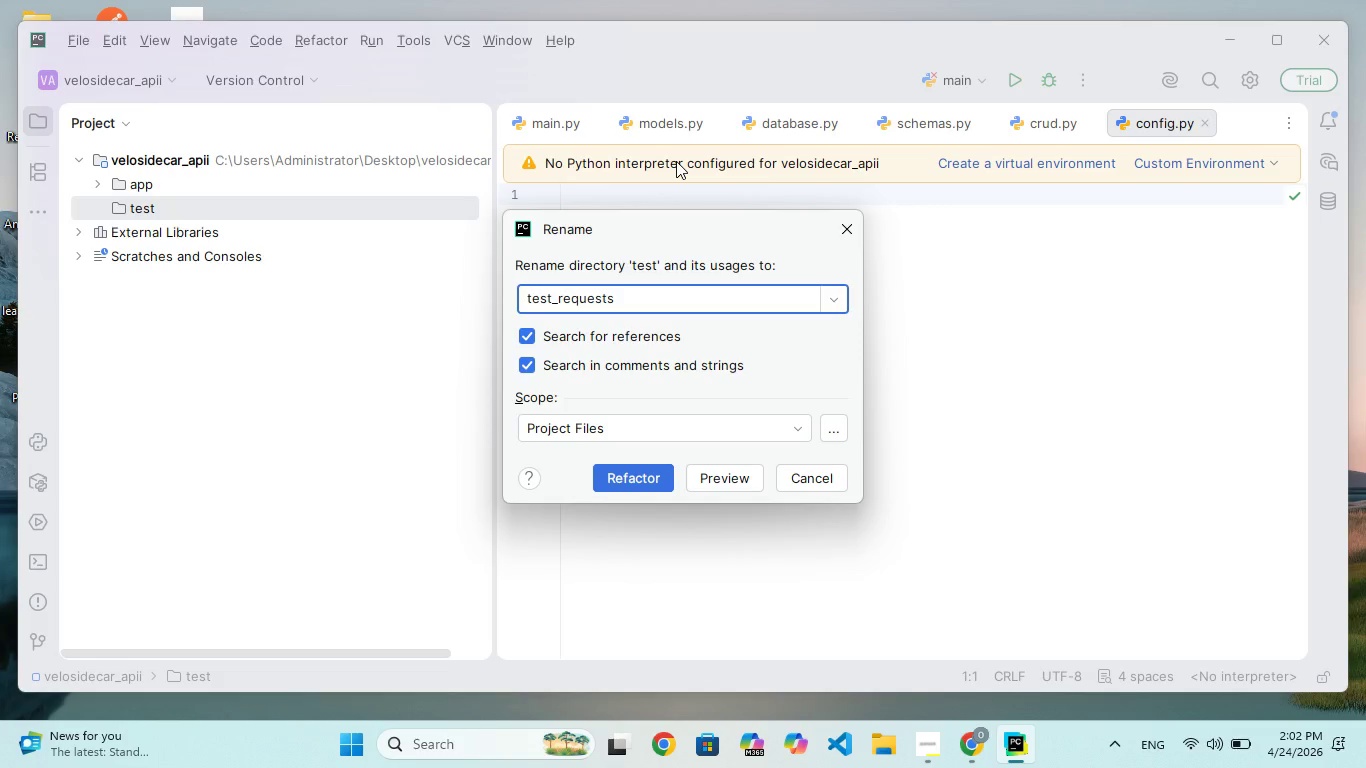 
key(Enter)
 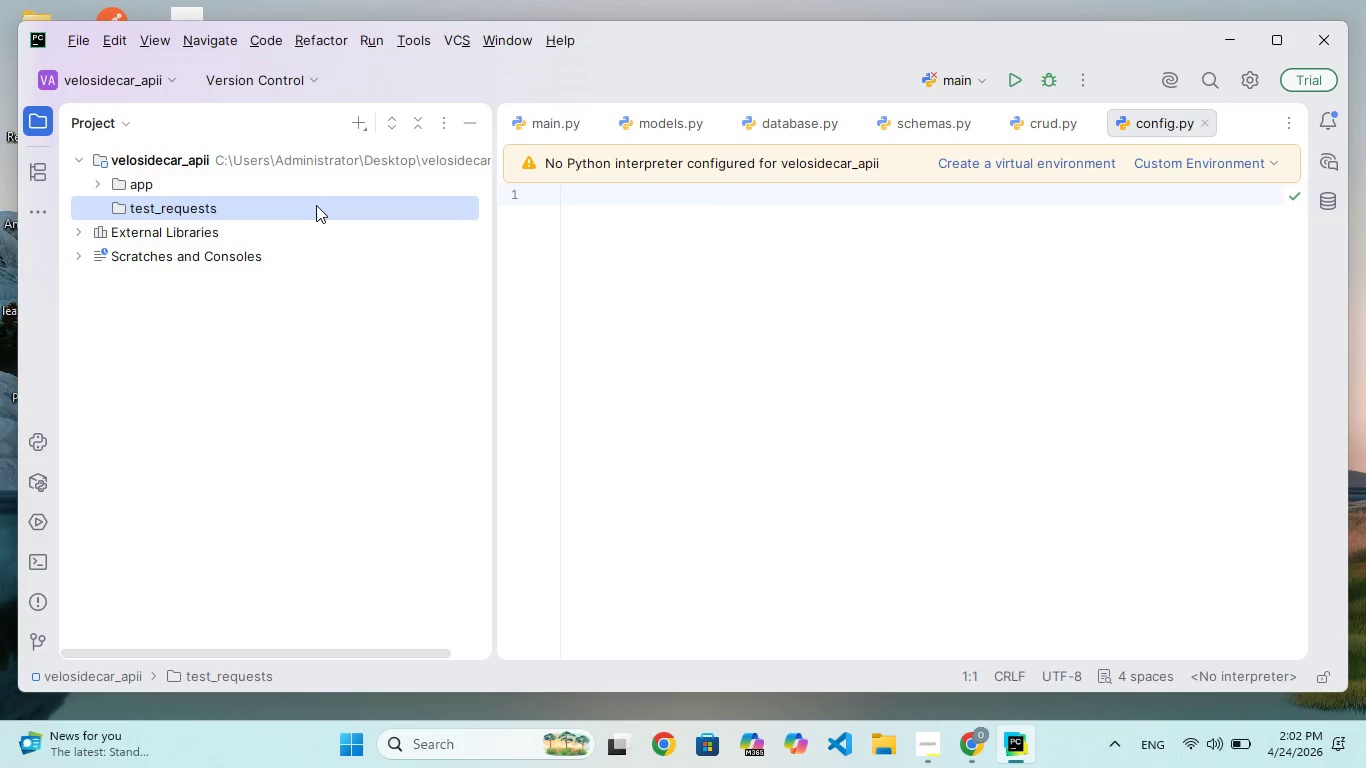 
left_click([352, 117])
 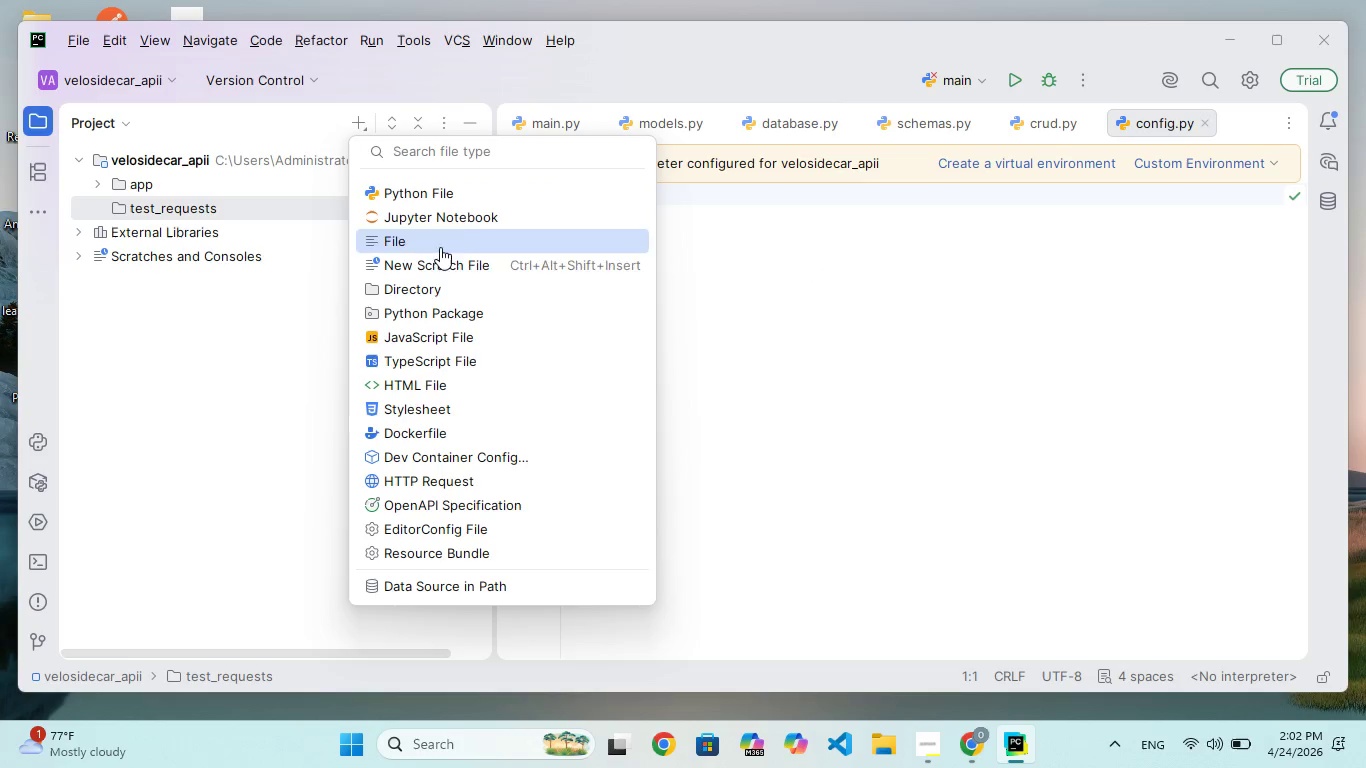 
scroll: coordinate [451, 420], scroll_direction: down, amount: 114.0
 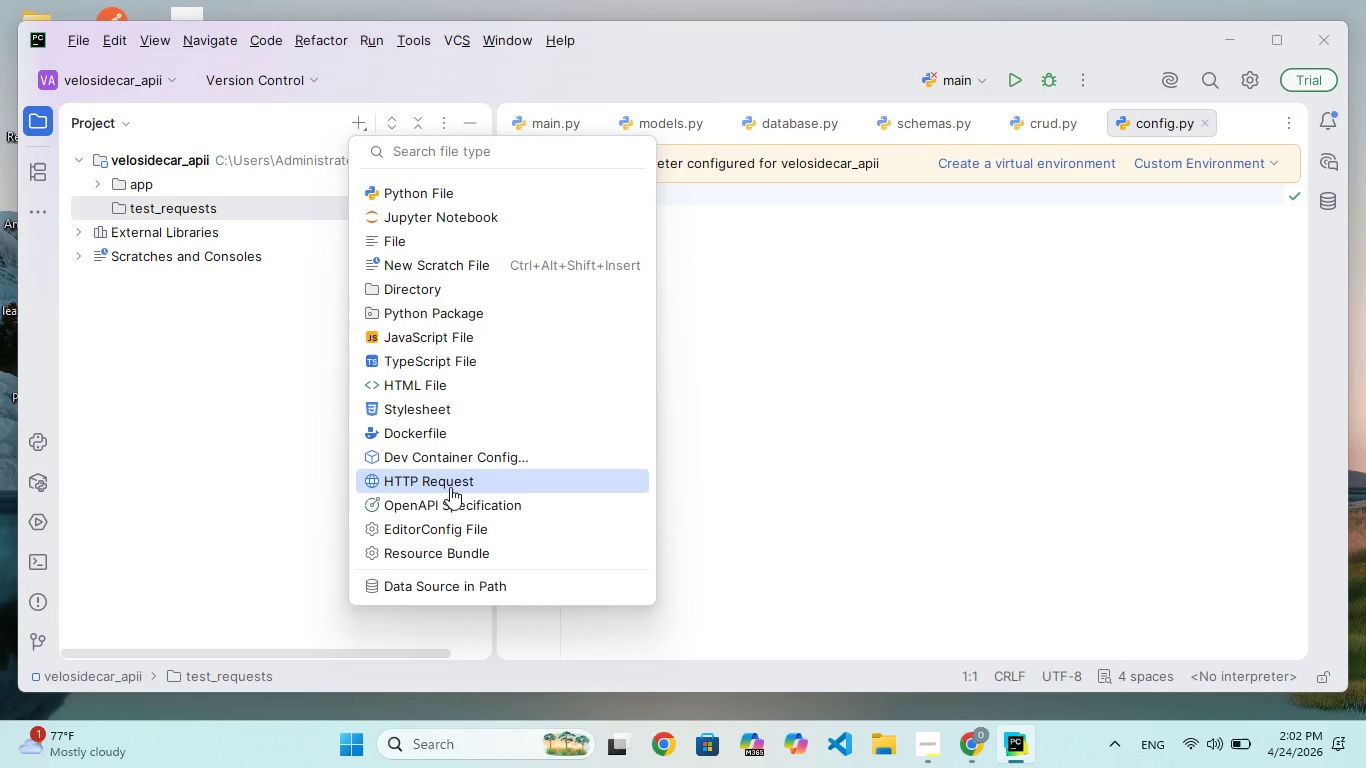 
left_click([451, 482])
 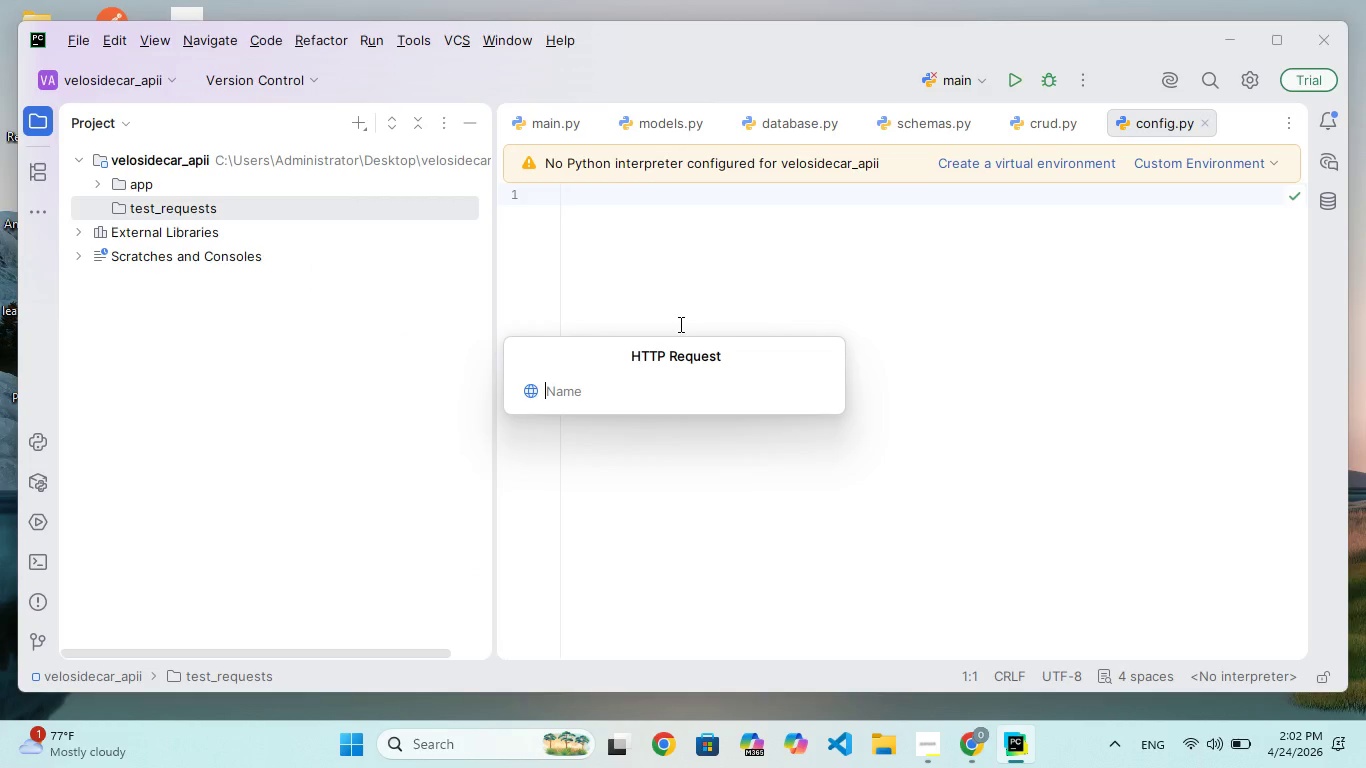 
hold_key(key=A, duration=0.34)
 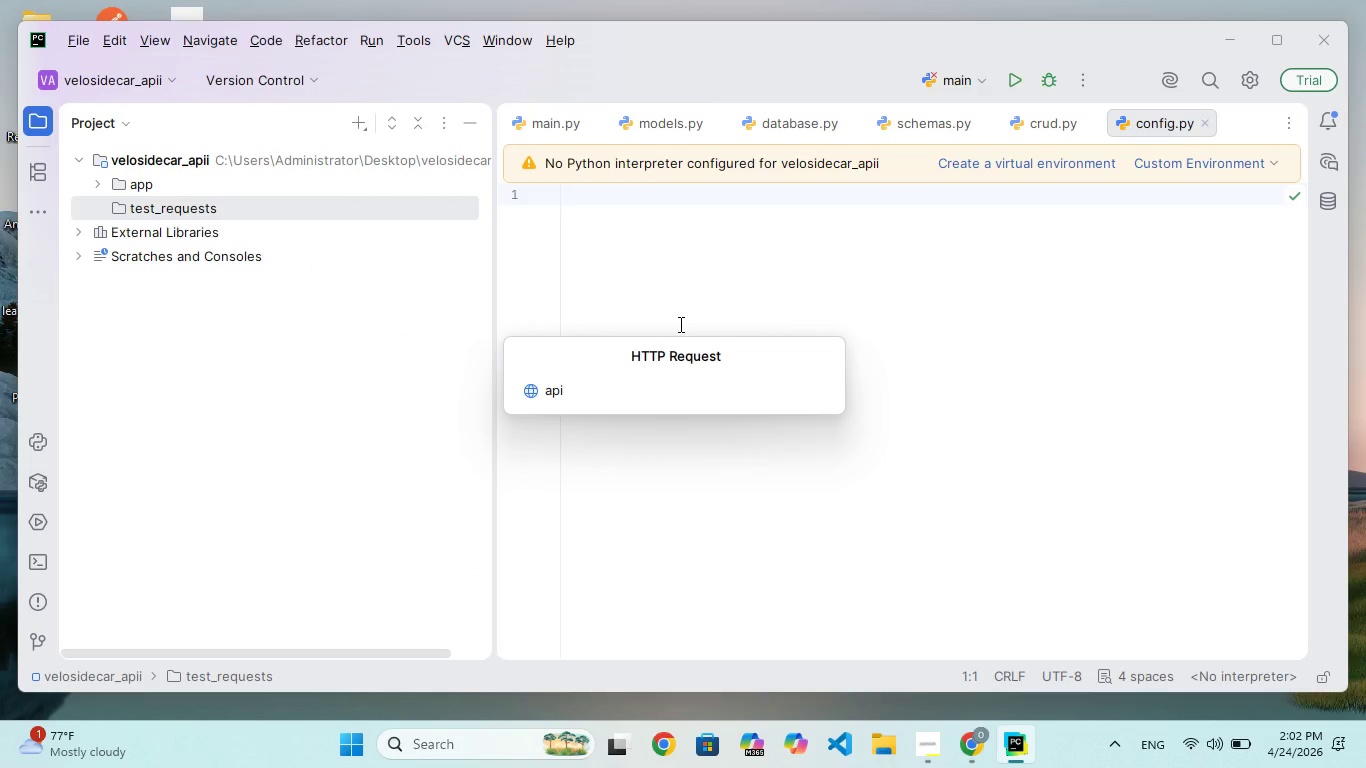 
type(pi_tea)
key(Backspace)
type(st)
 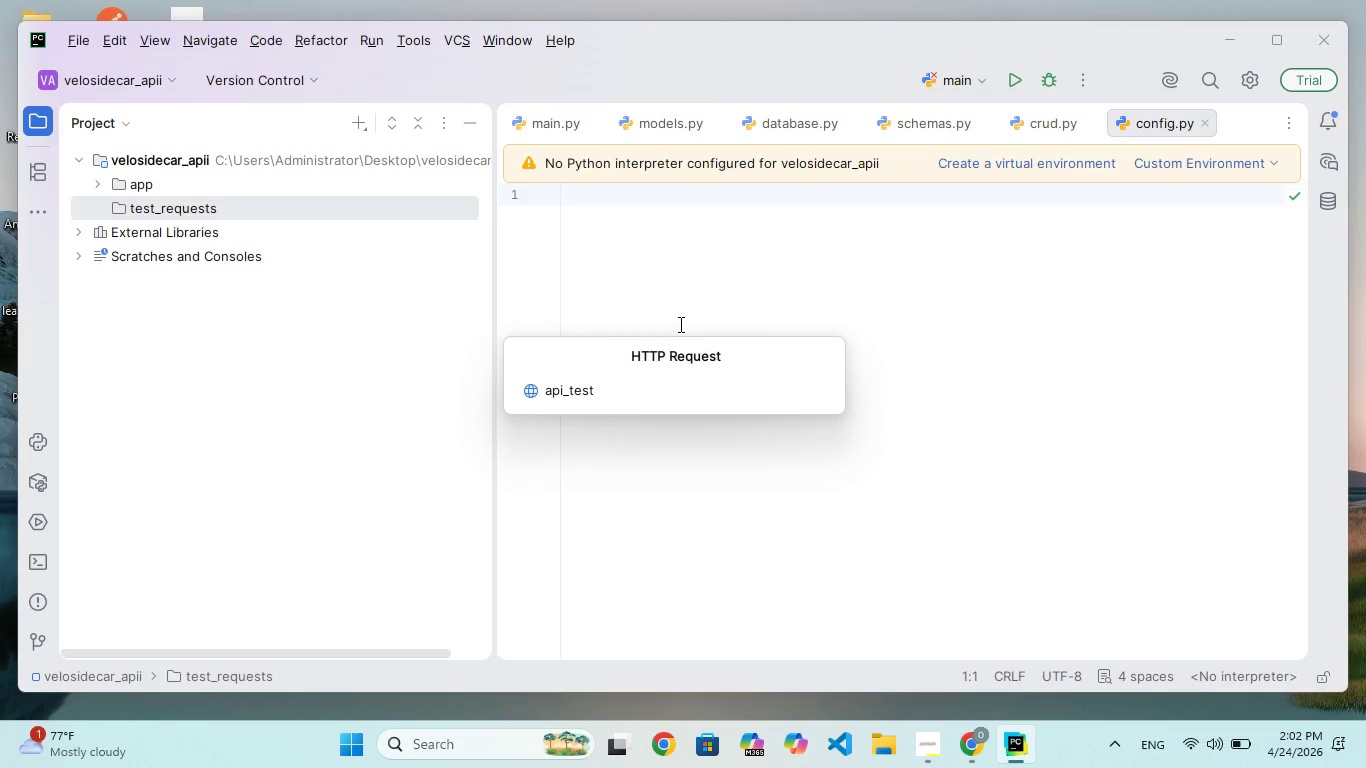 
type(s.http)
 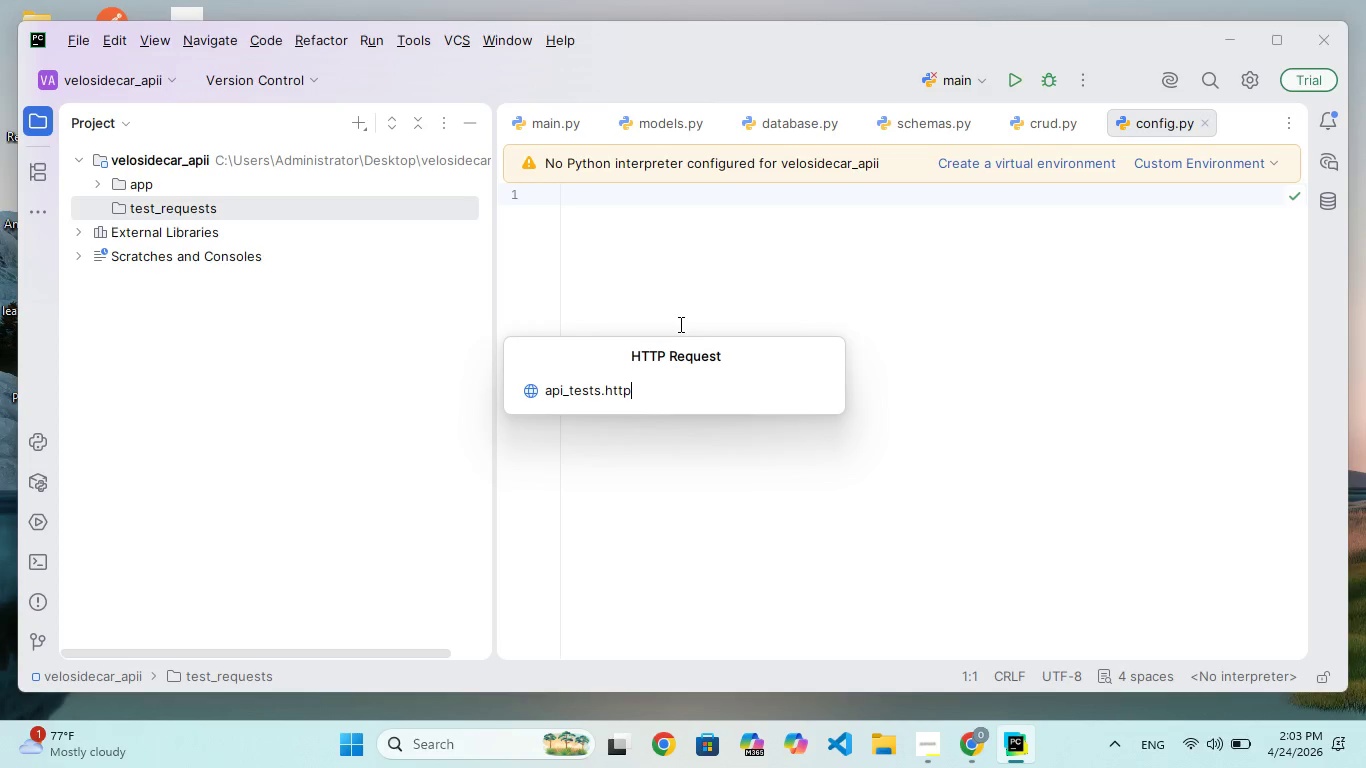 
key(Enter)
 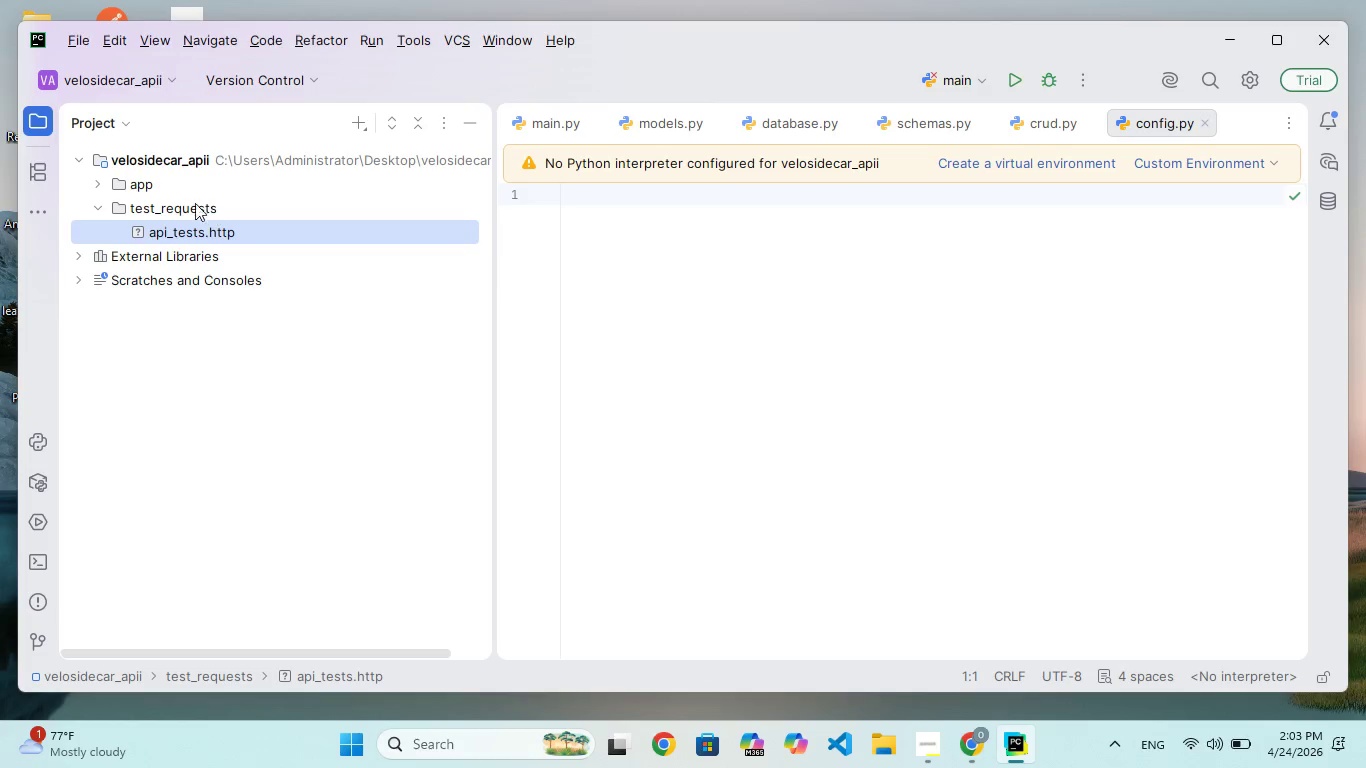 
wait(5.12)
 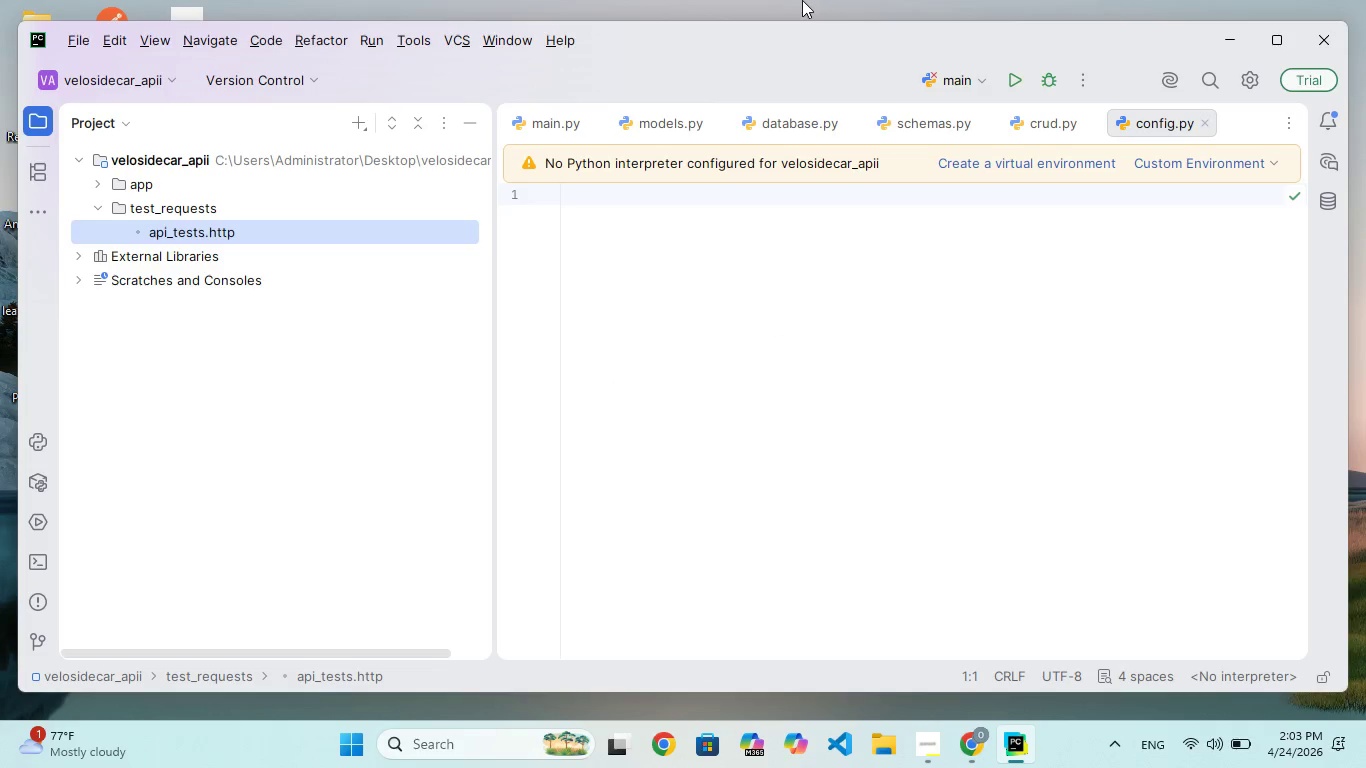 
right_click([221, 231])
 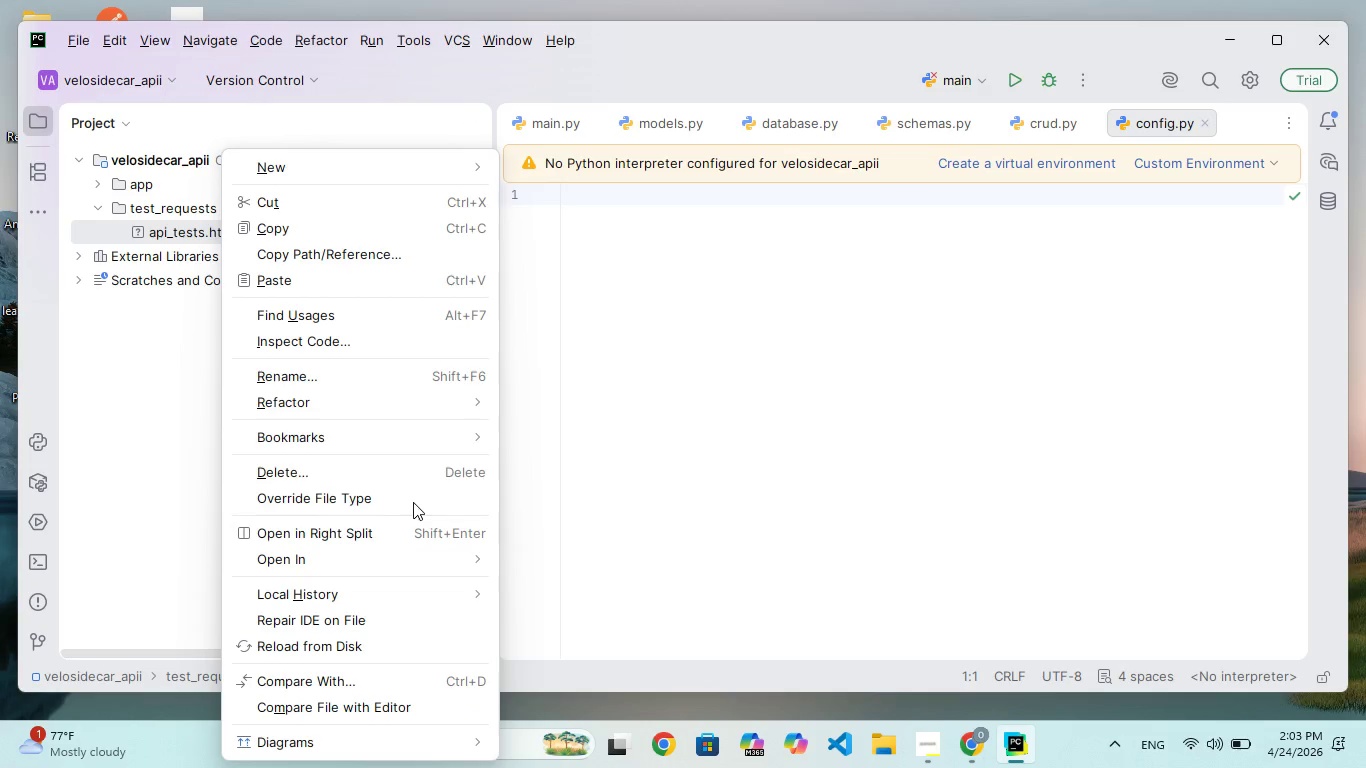 
left_click([421, 490])
 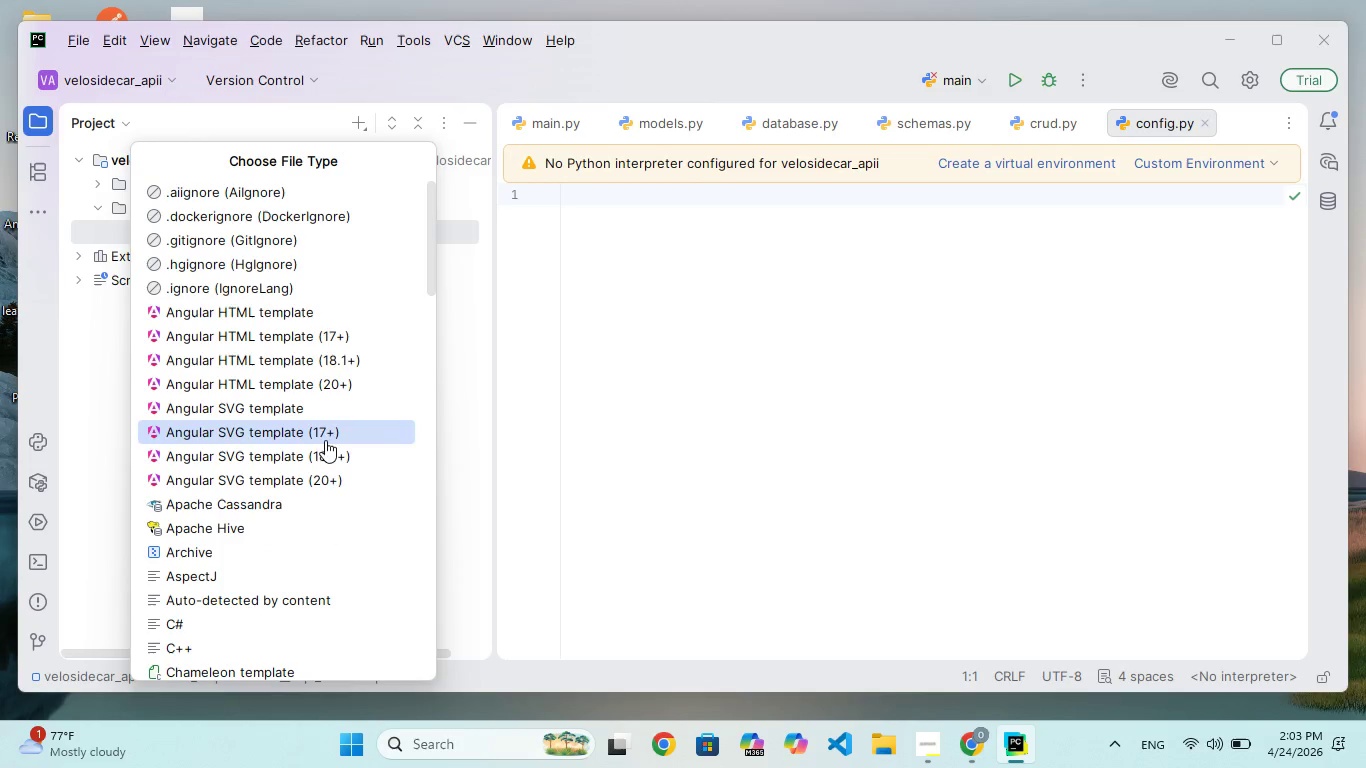 
scroll: coordinate [275, 508], scroll_direction: down, amount: 206.0
 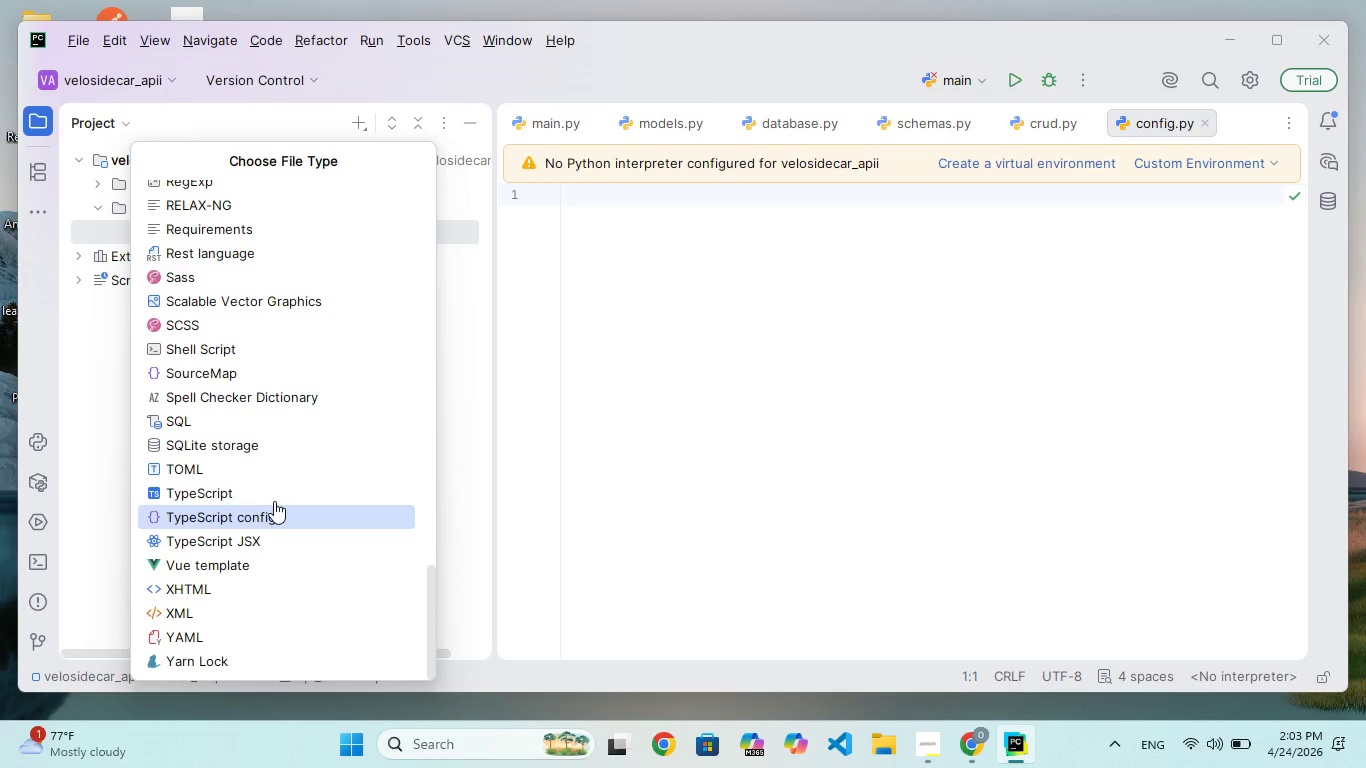 
scroll: coordinate [270, 489], scroll_direction: up, amount: 87.0
 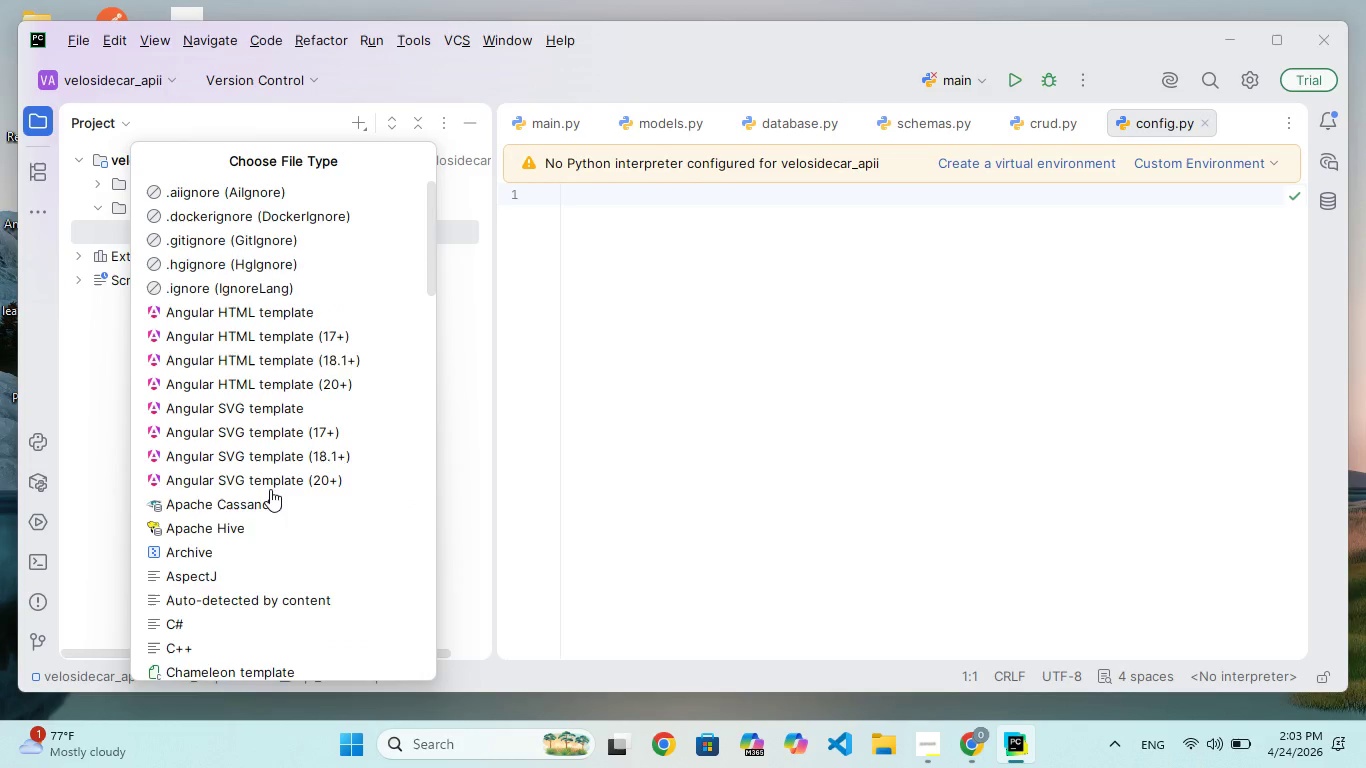 
scroll: coordinate [270, 489], scroll_direction: down, amount: 28.0
 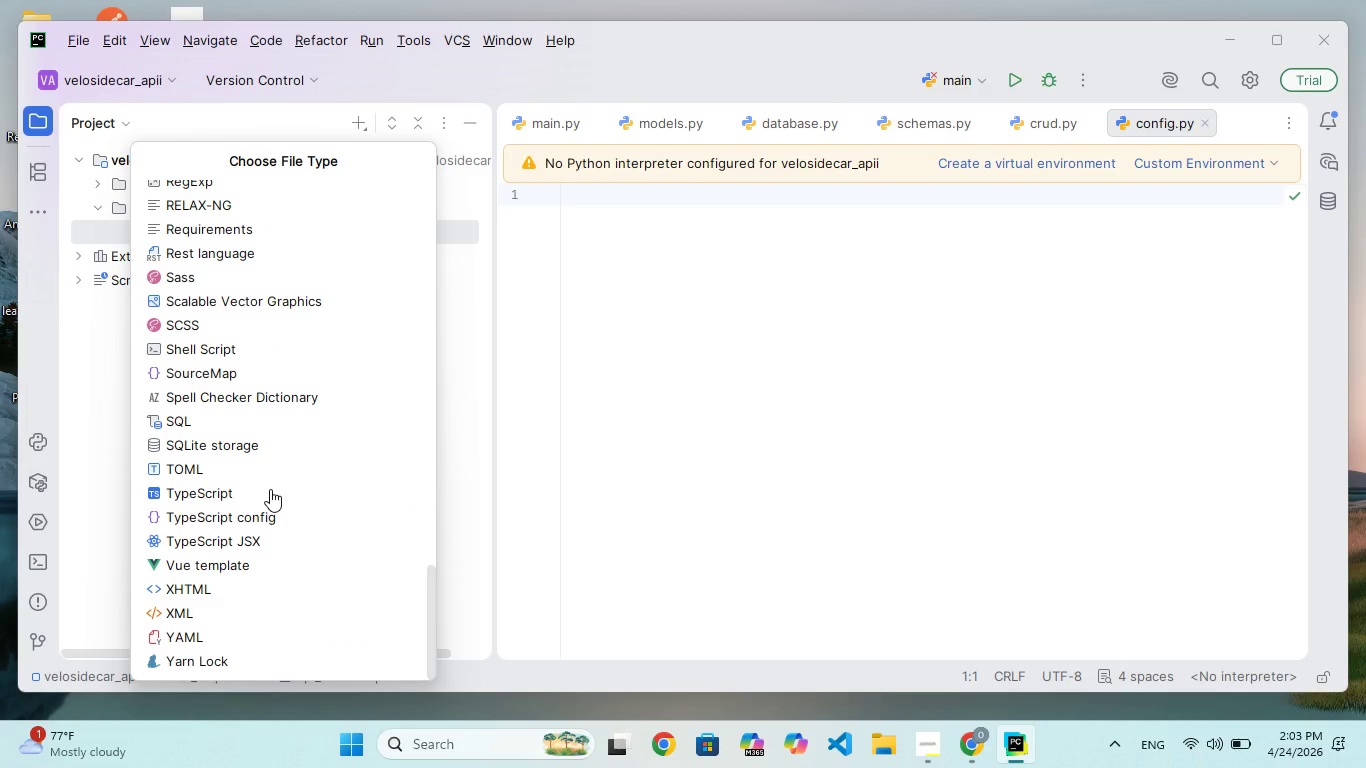 
scroll: coordinate [270, 489], scroll_direction: up, amount: 39.0
 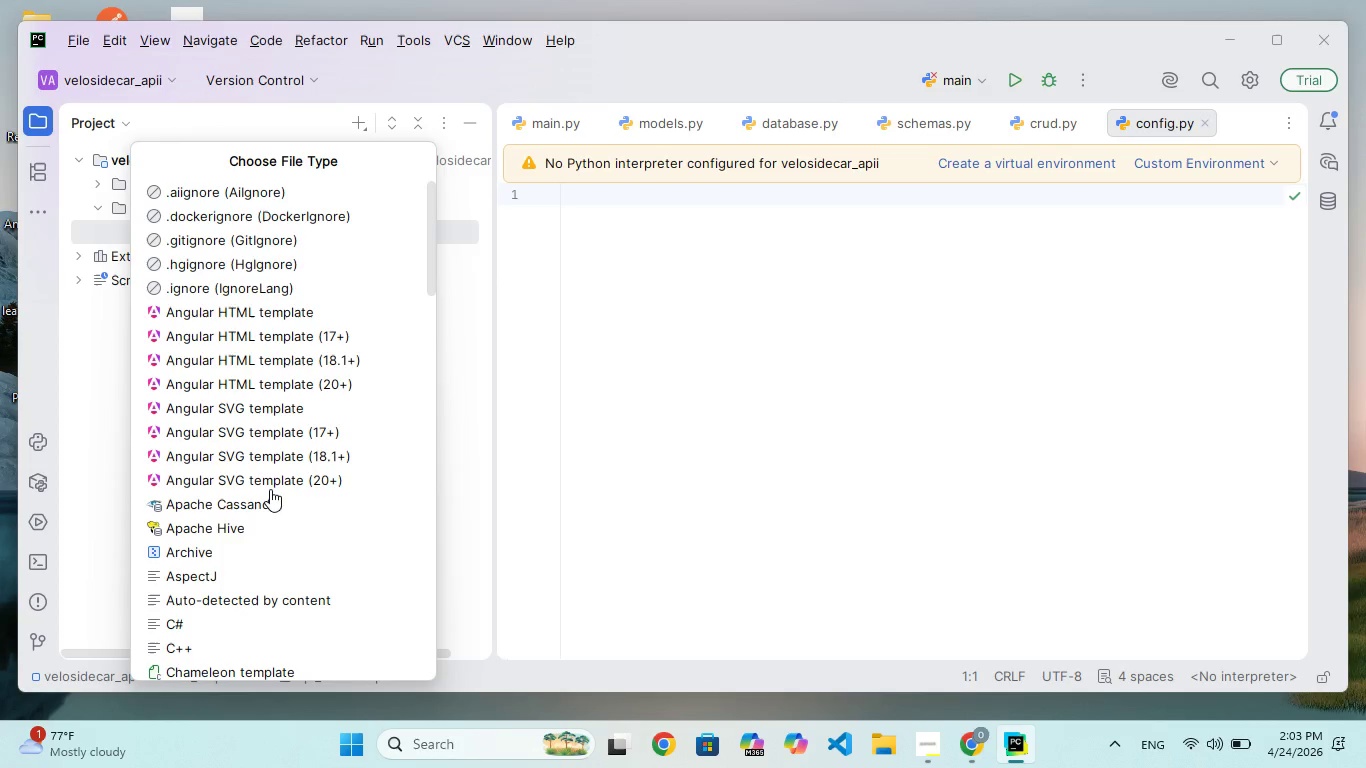 
scroll: coordinate [270, 487], scroll_direction: down, amount: 5.0
 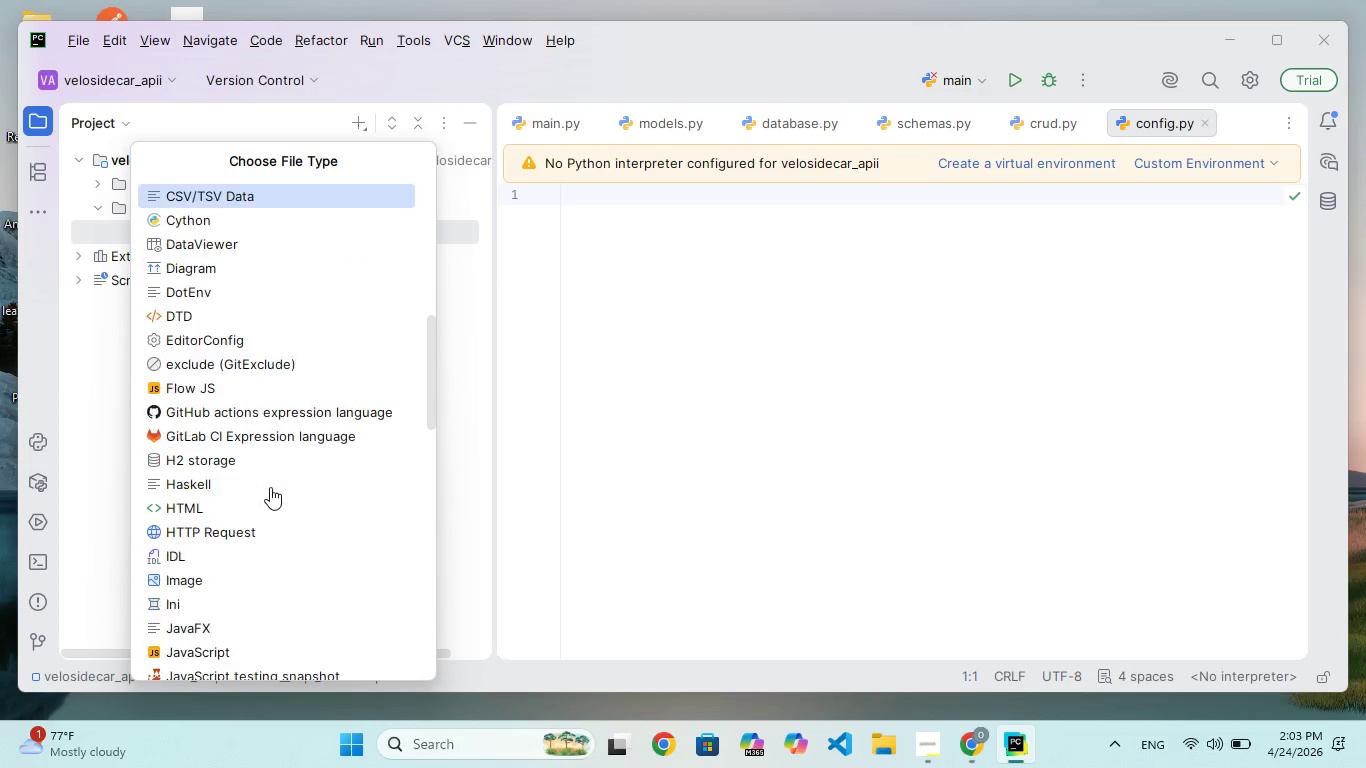 
left_click([251, 527])
 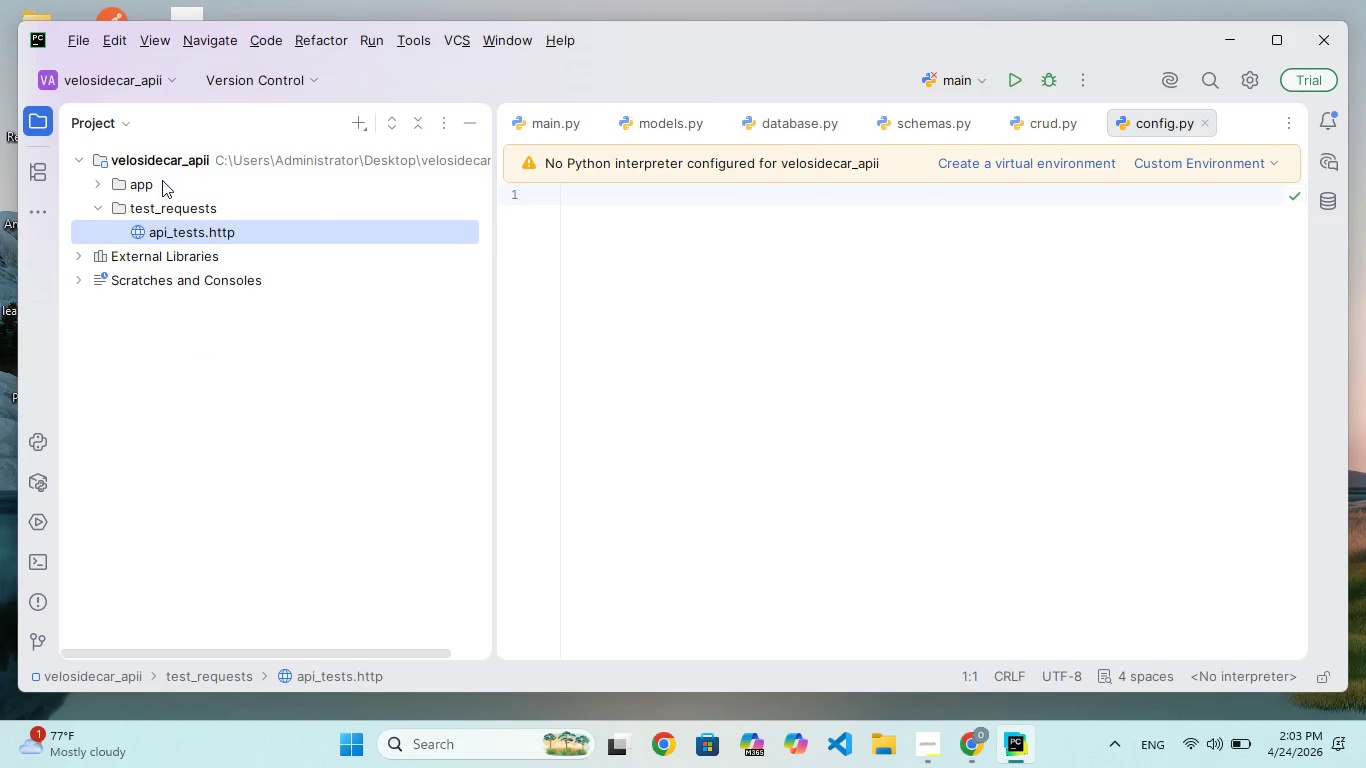 
wait(6.06)
 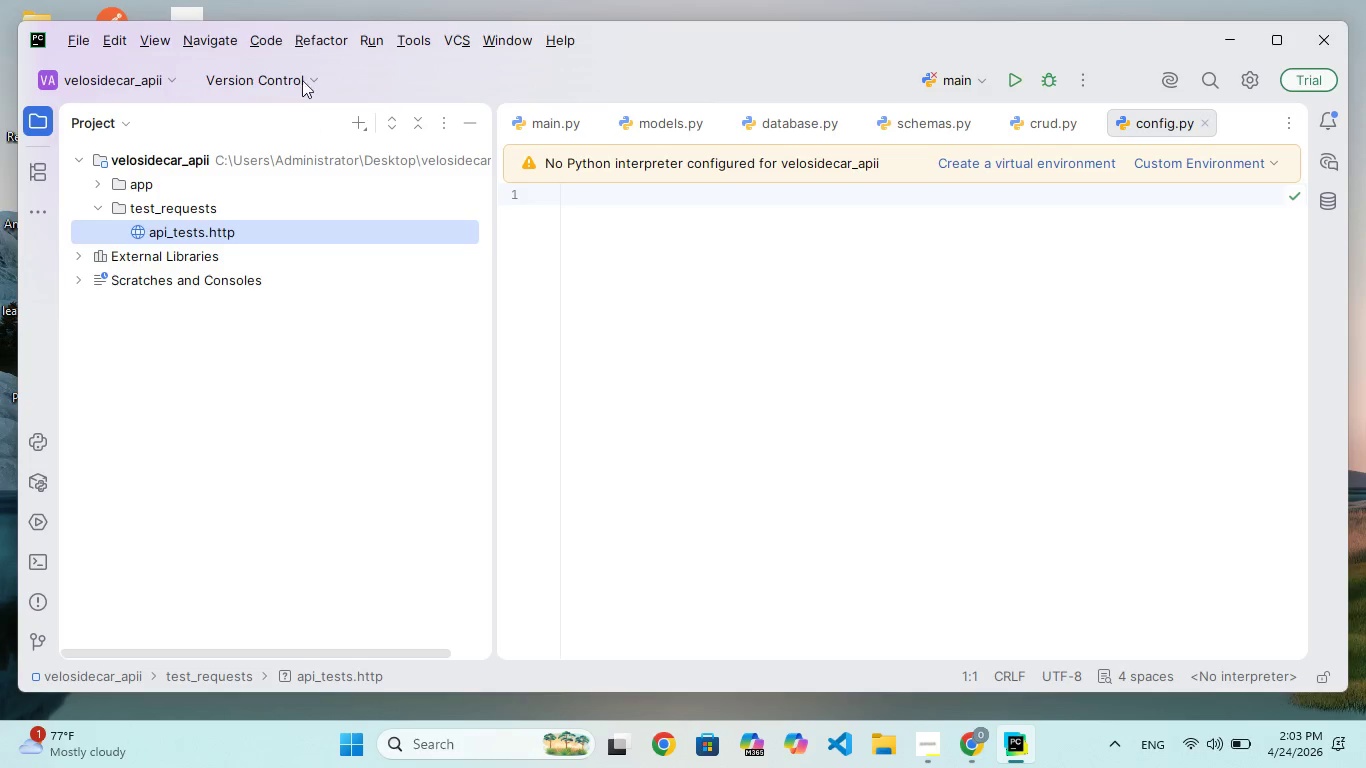 
left_click([350, 126])
 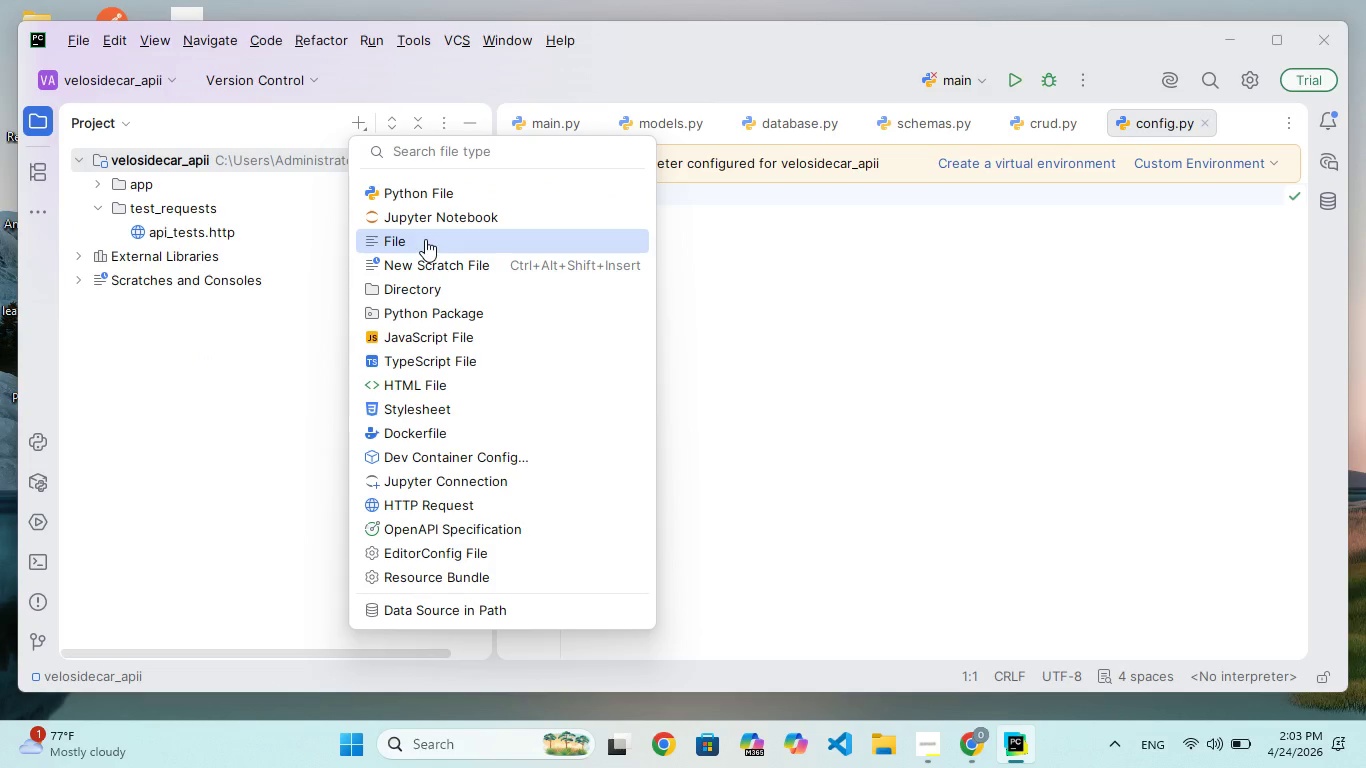 
left_click([425, 239])
 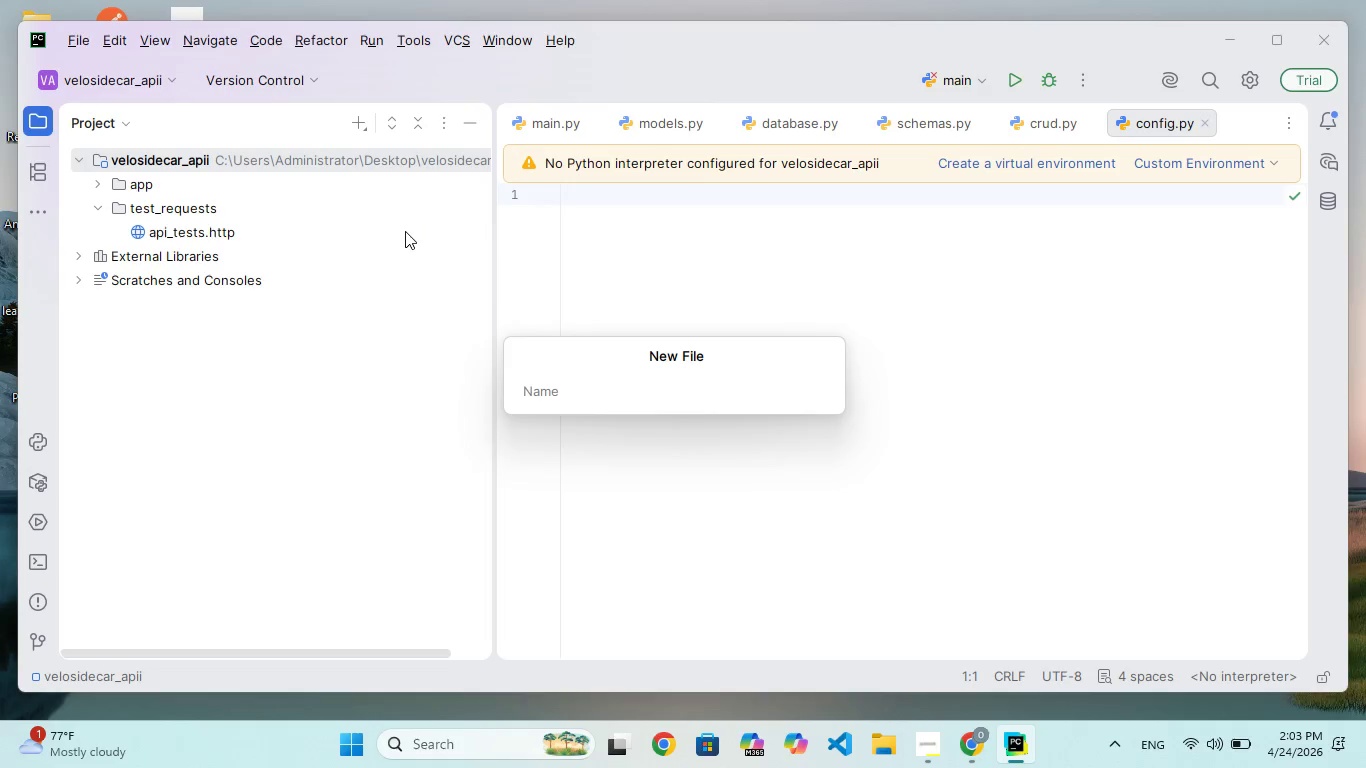 
type(velo)
 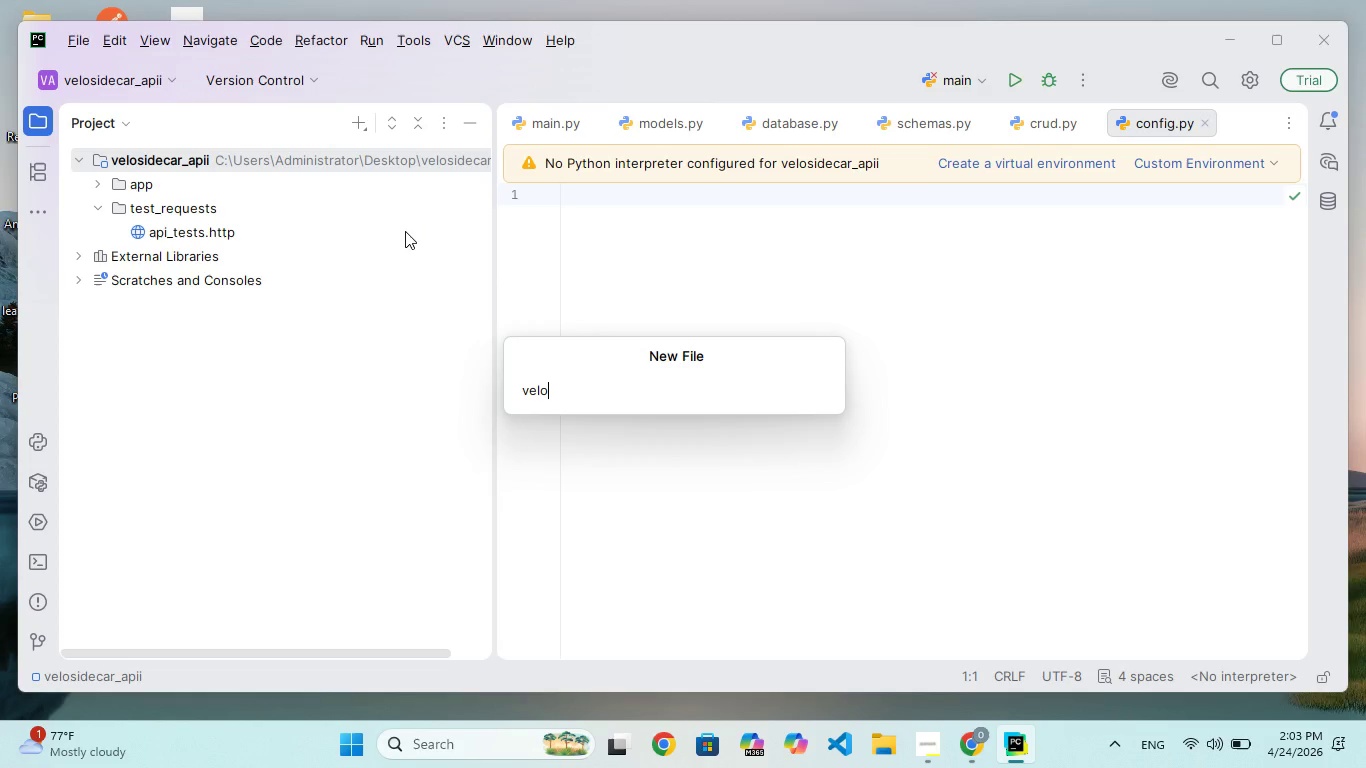 
wait(5.44)
 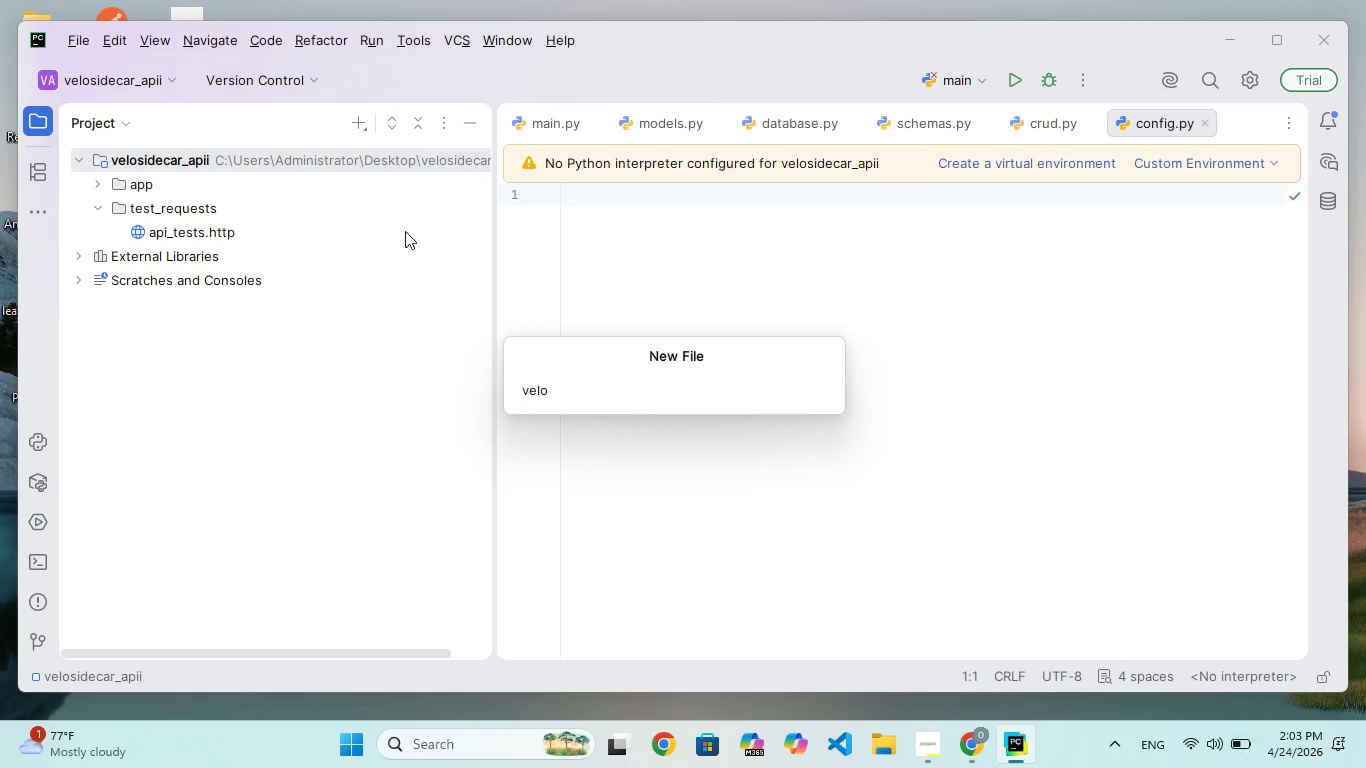 
type(sidecr)
 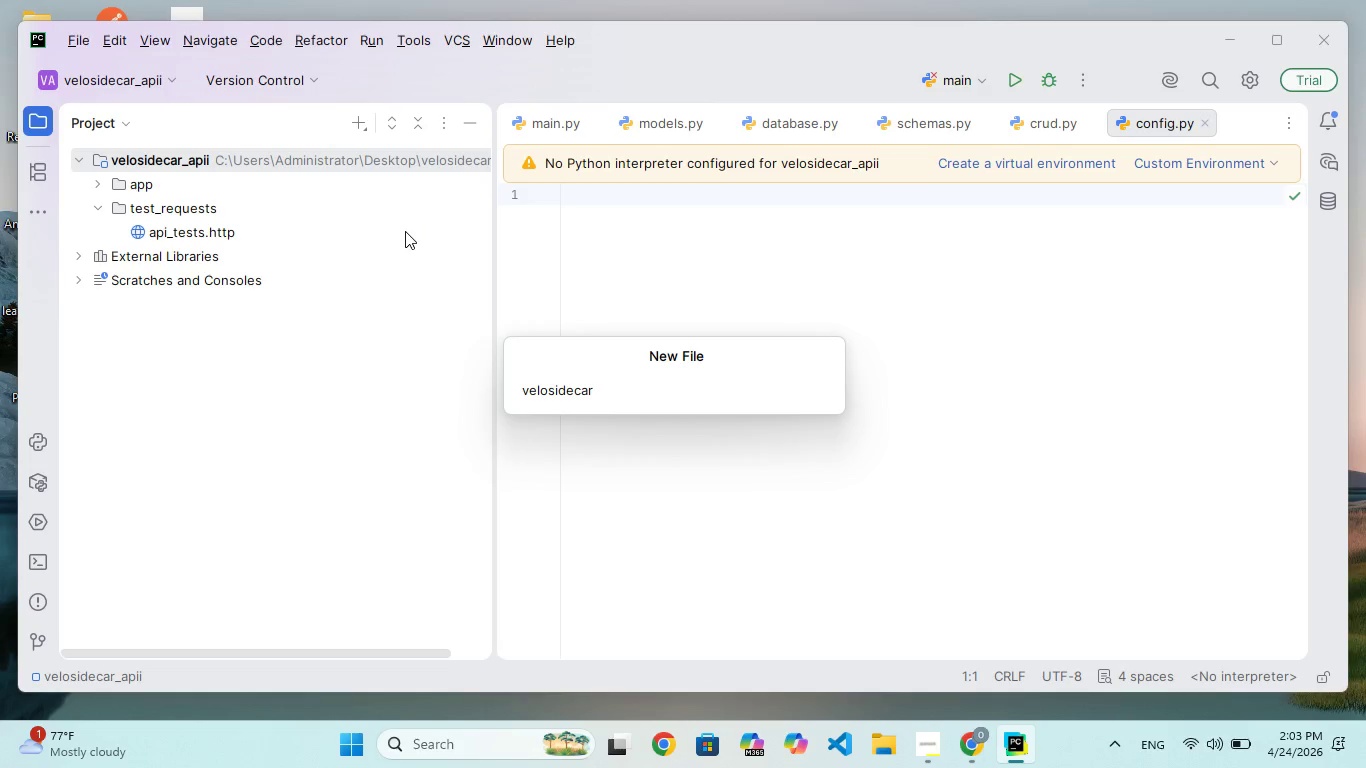 
hold_key(key=A, duration=0.34)
 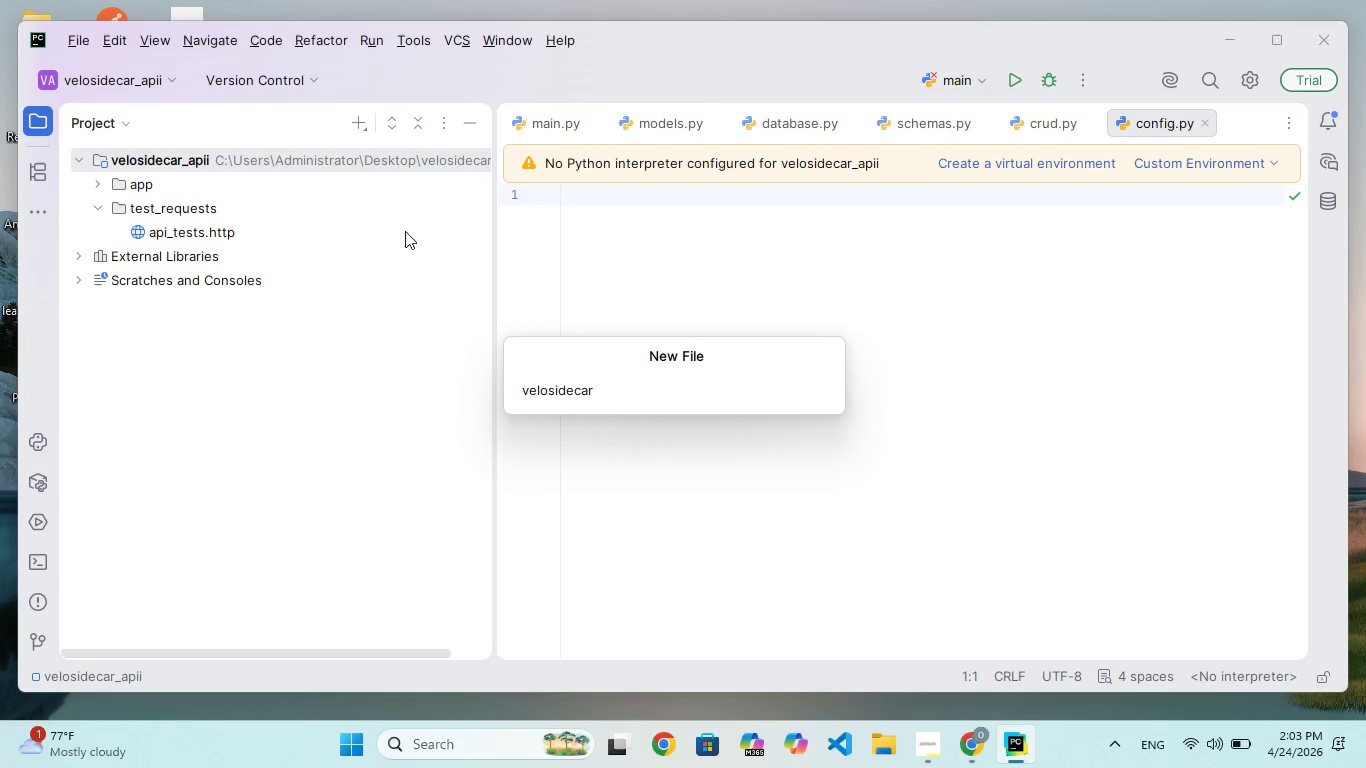 
wait(5.91)
 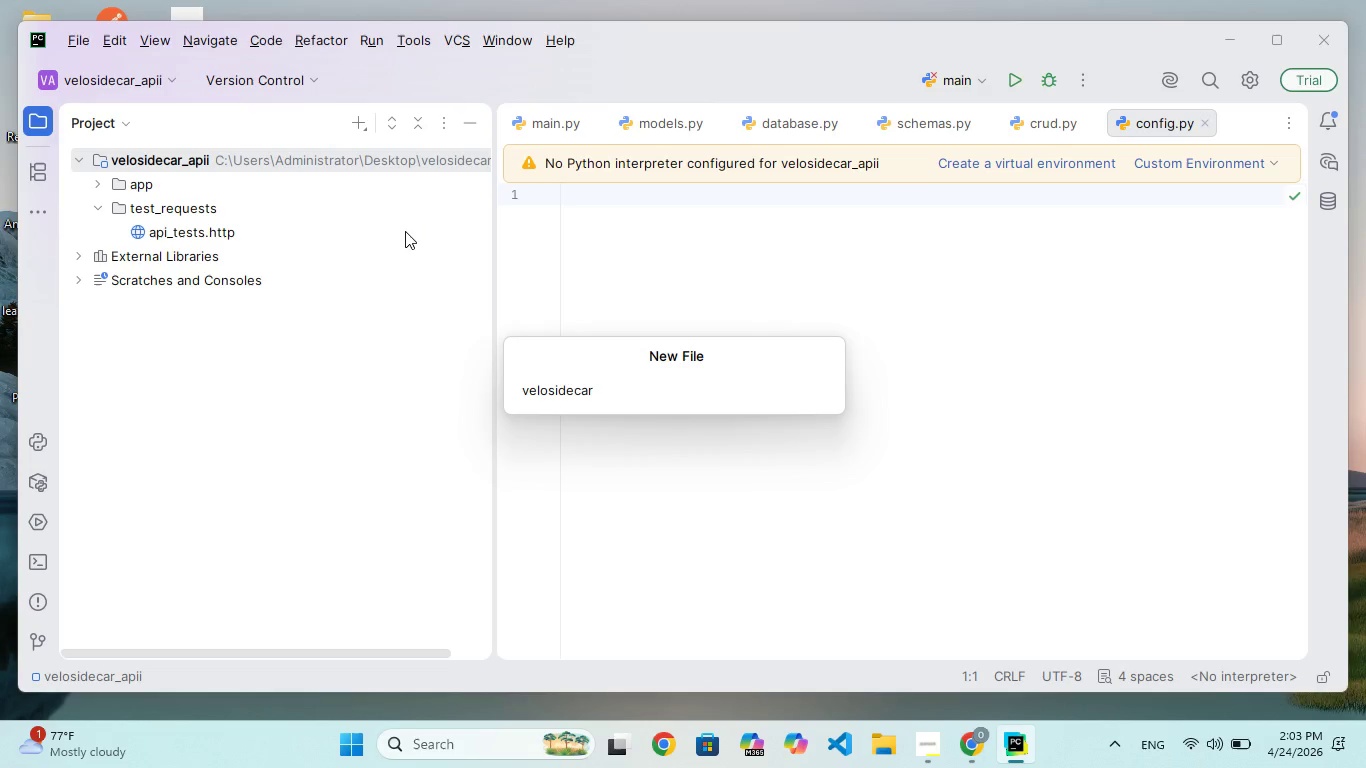 
type(.db)
 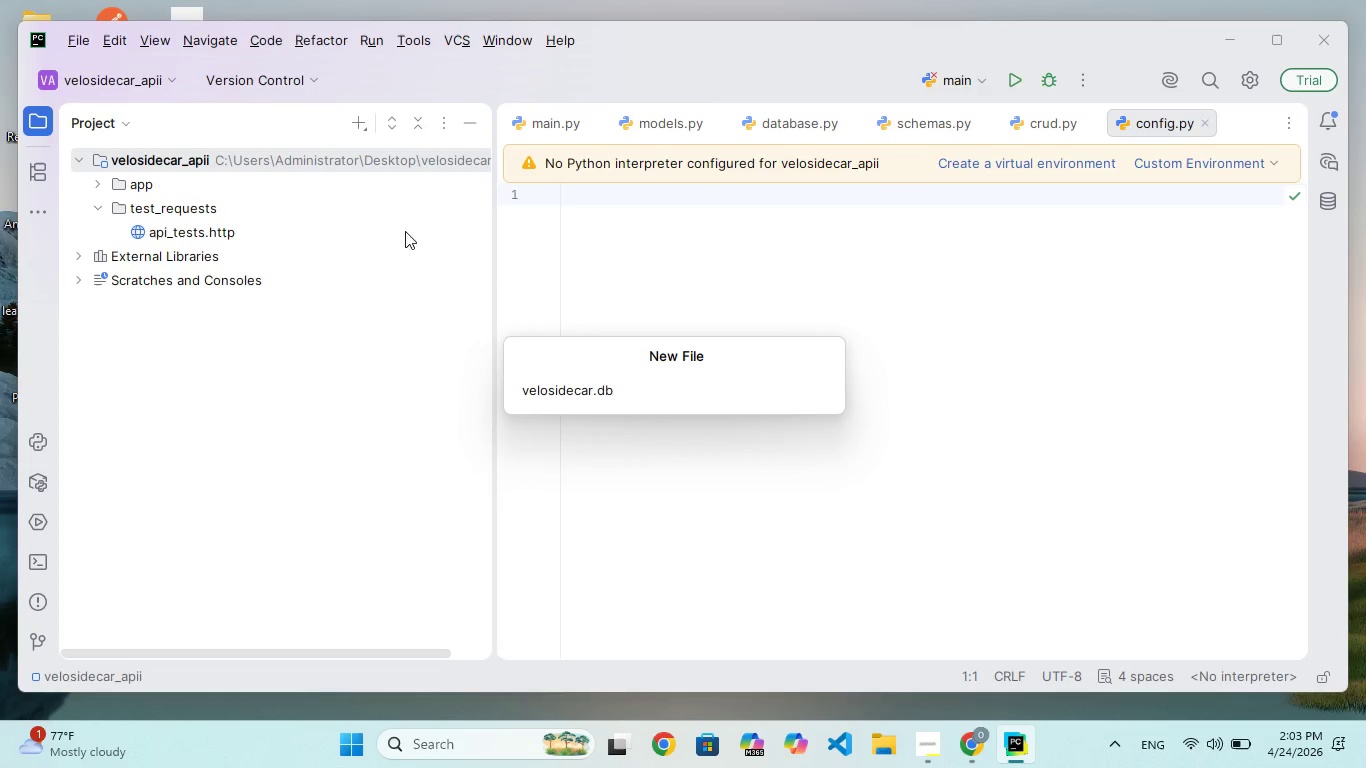 
key(Enter)
 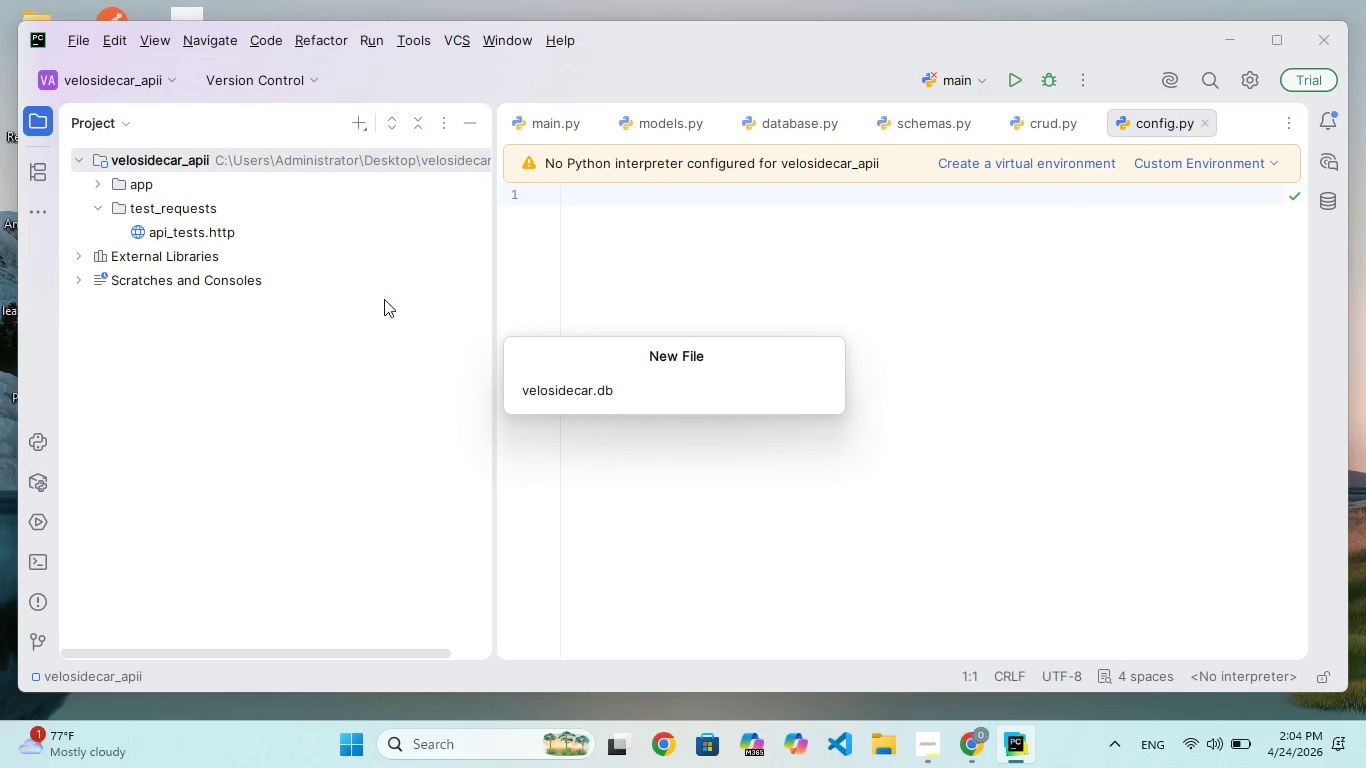 
left_click([670, 382])
 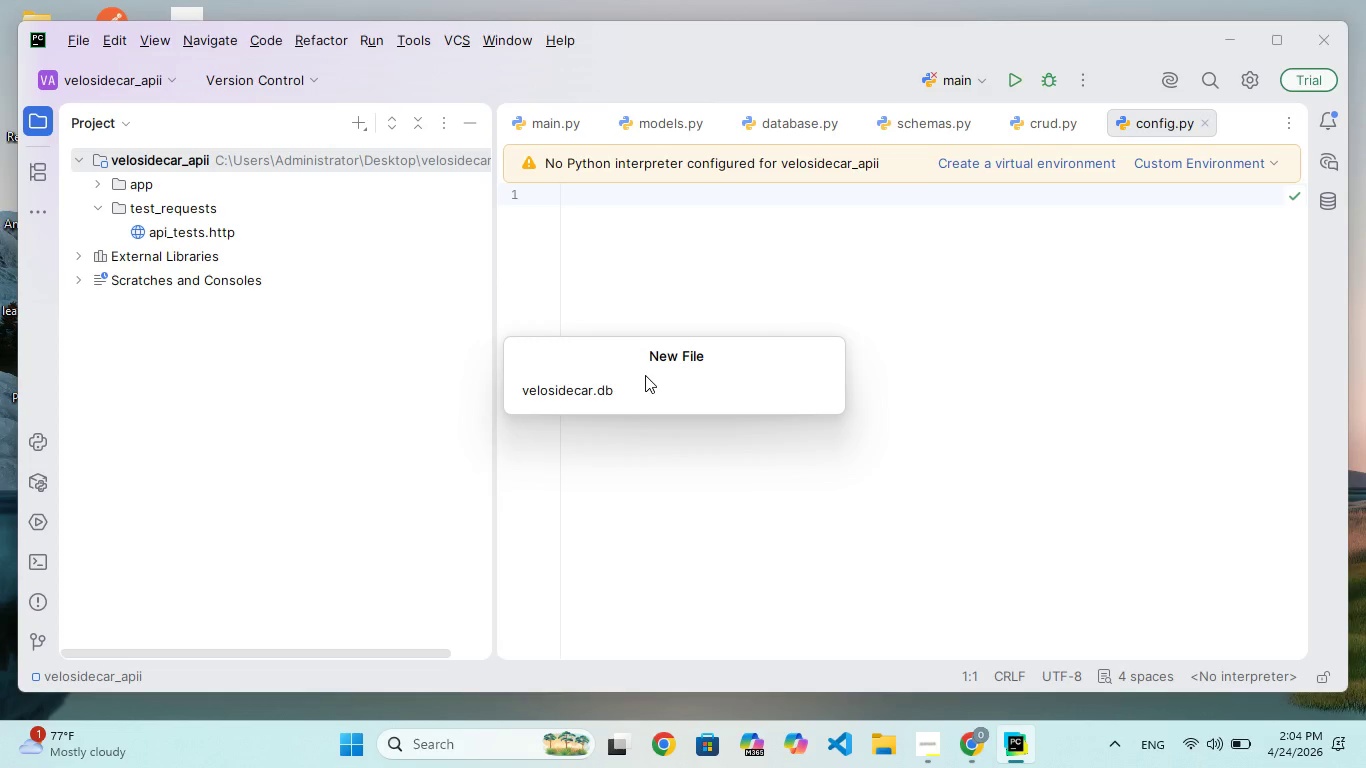 
left_click([645, 379])
 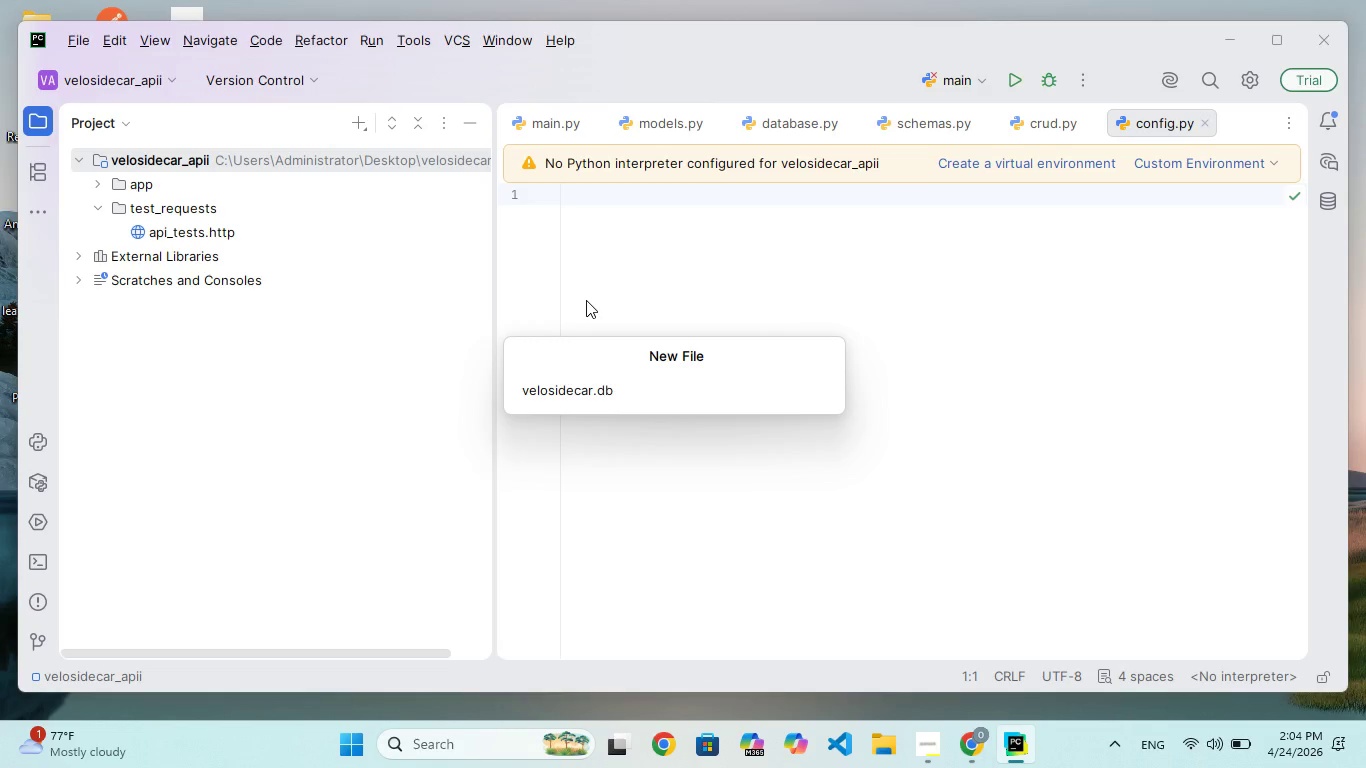 
key(Enter)
 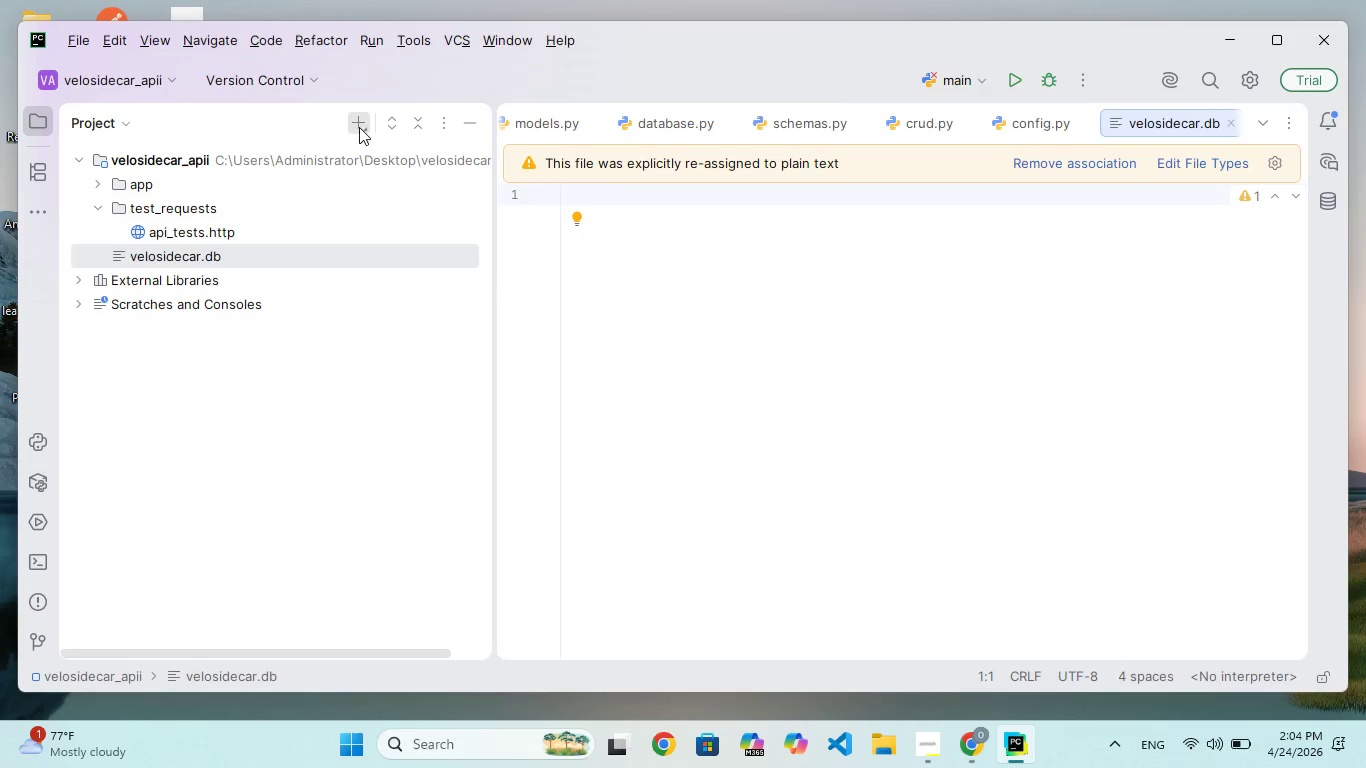 
wait(7.98)
 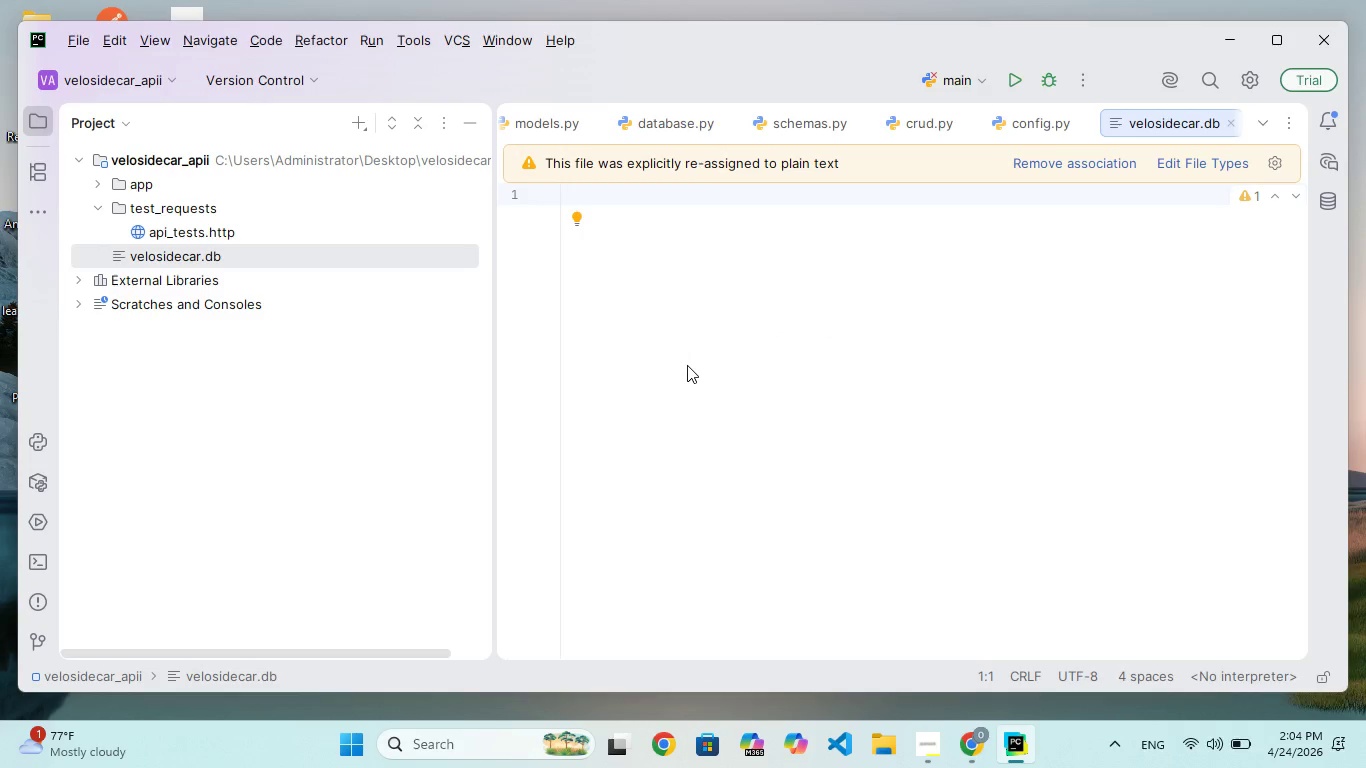 
left_click([476, 250])
 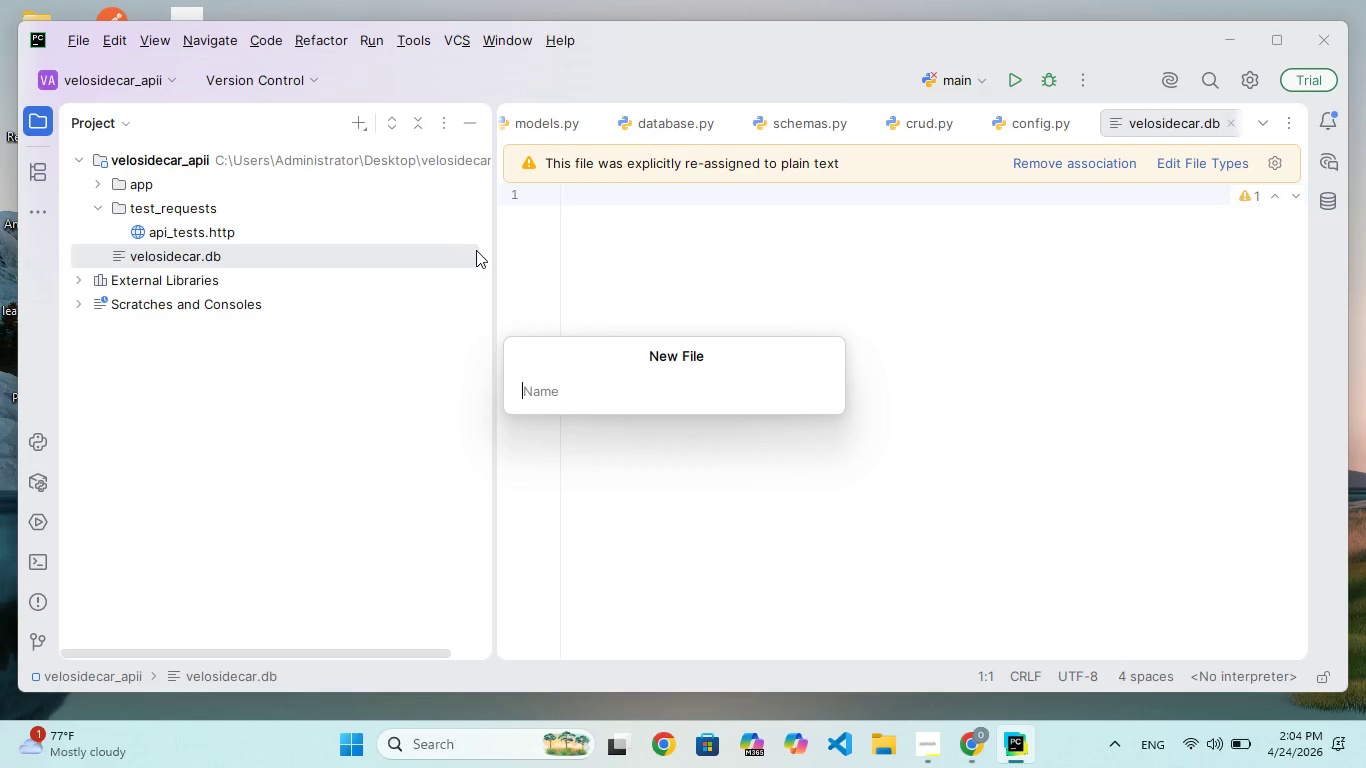 
type(requirement)
 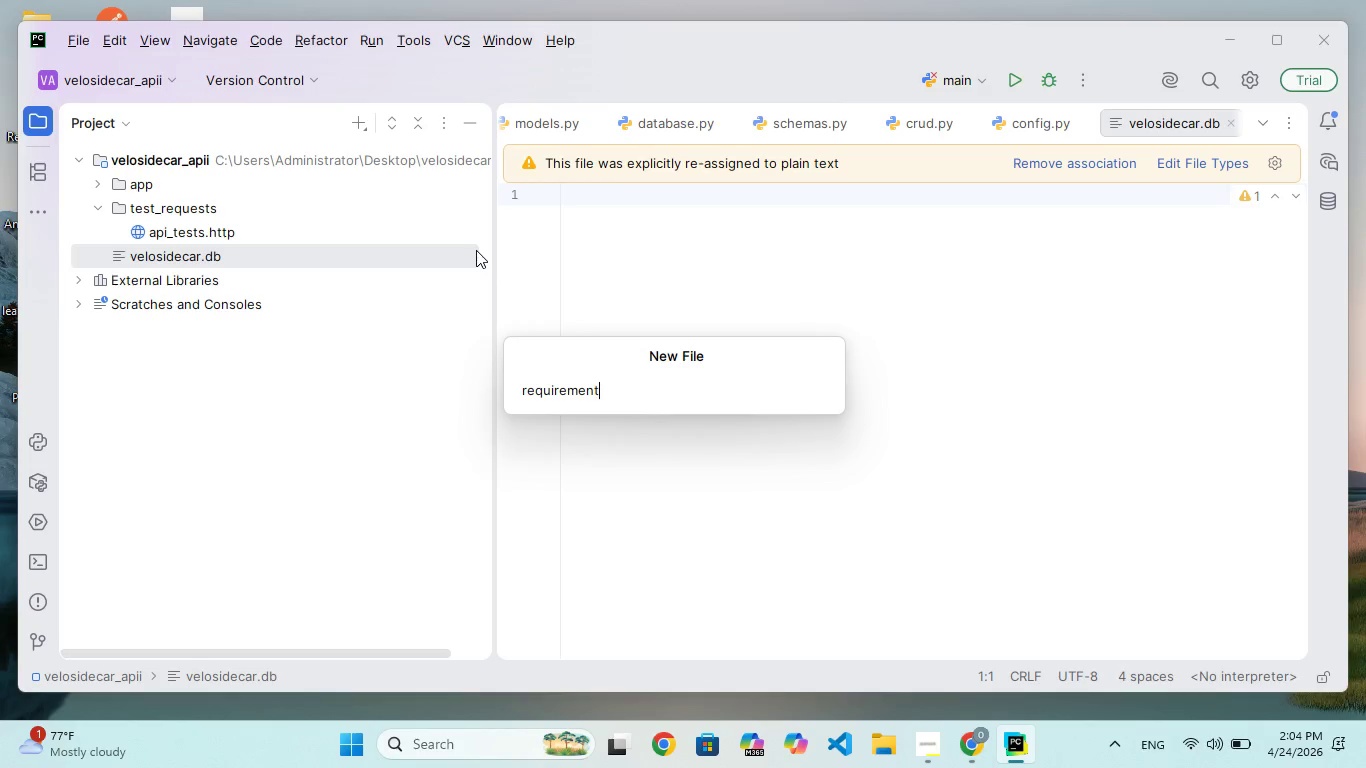 
wait(7.88)
 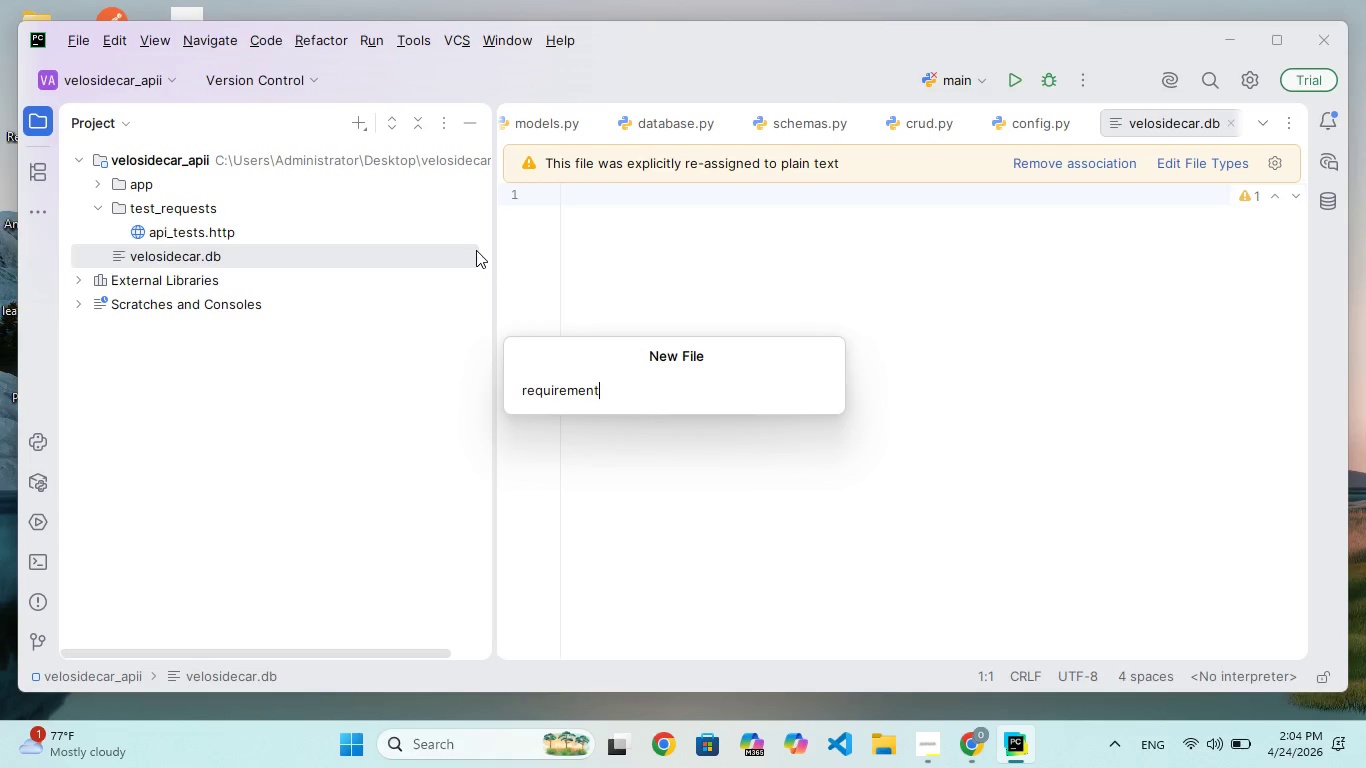 
type(s.txt)
 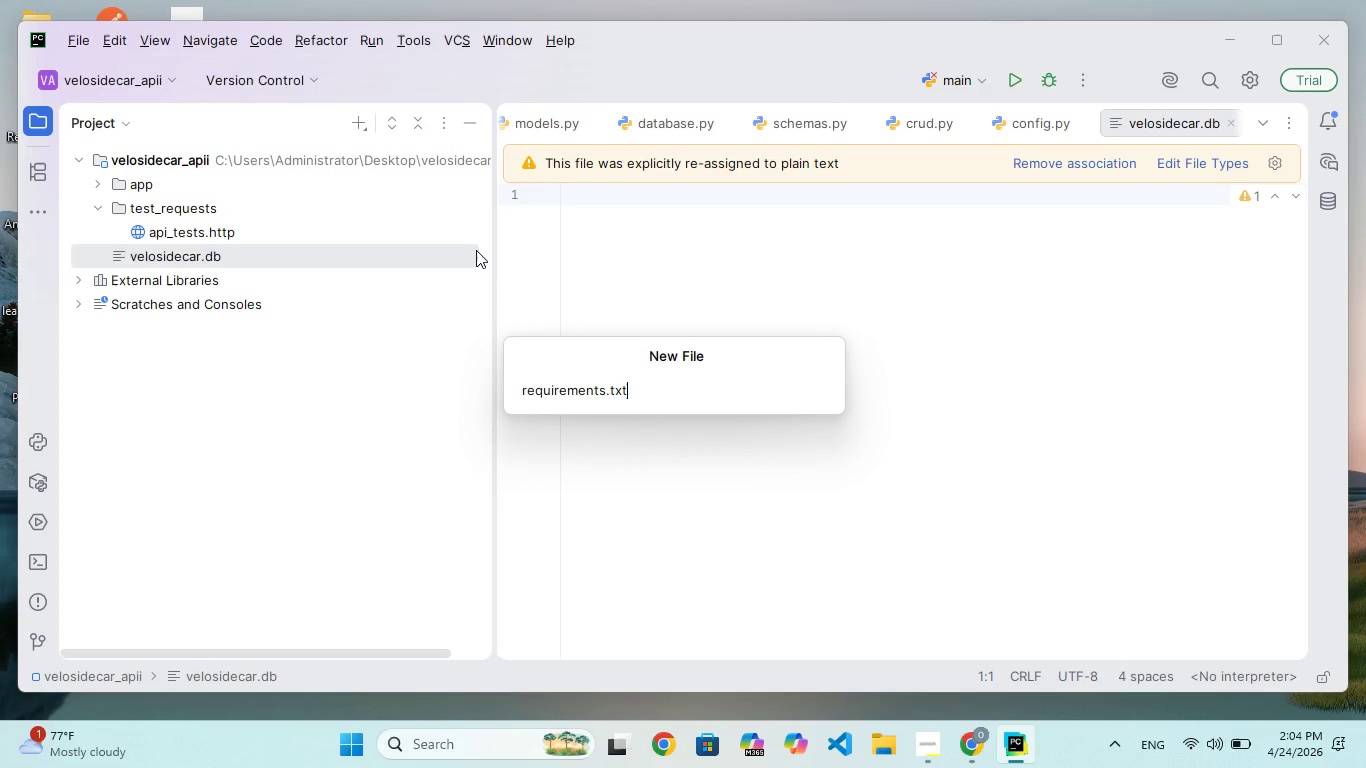 
key(Enter)
 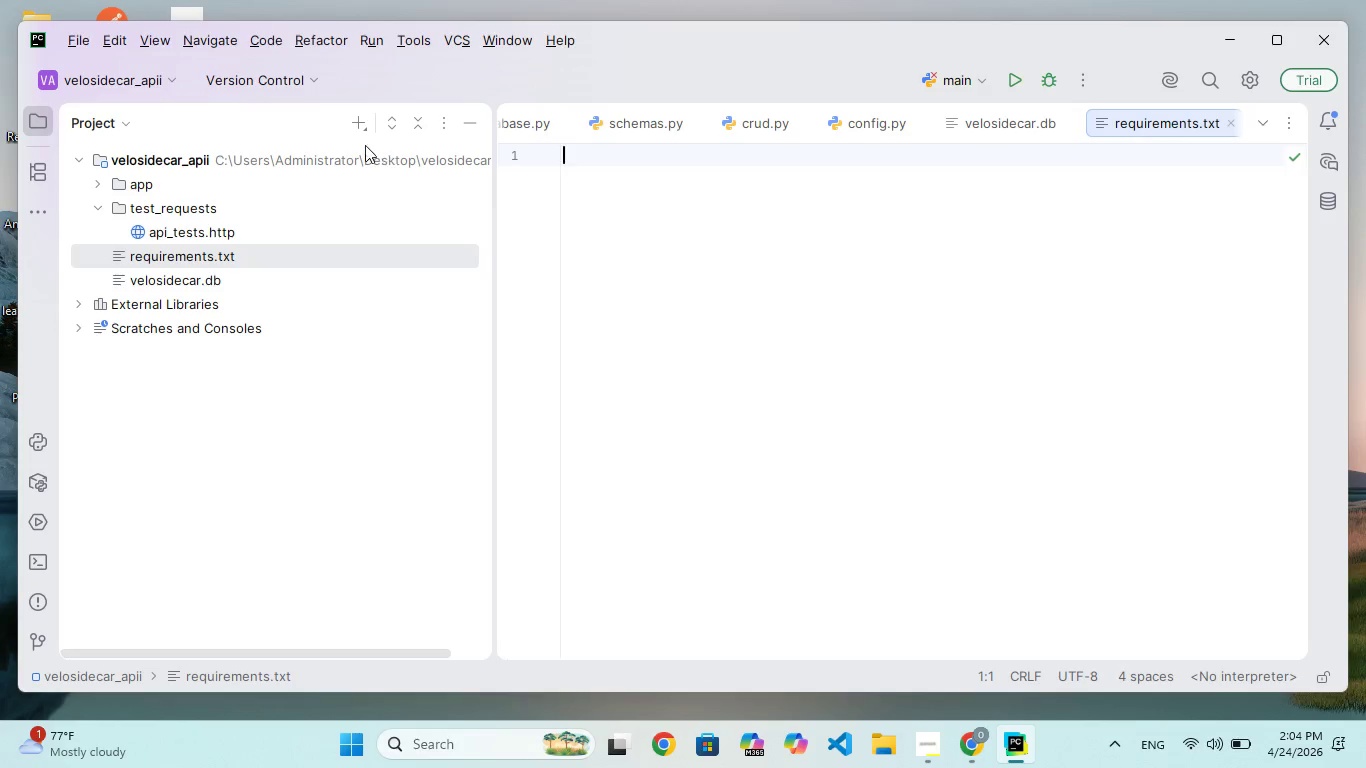 
left_click([348, 120])
 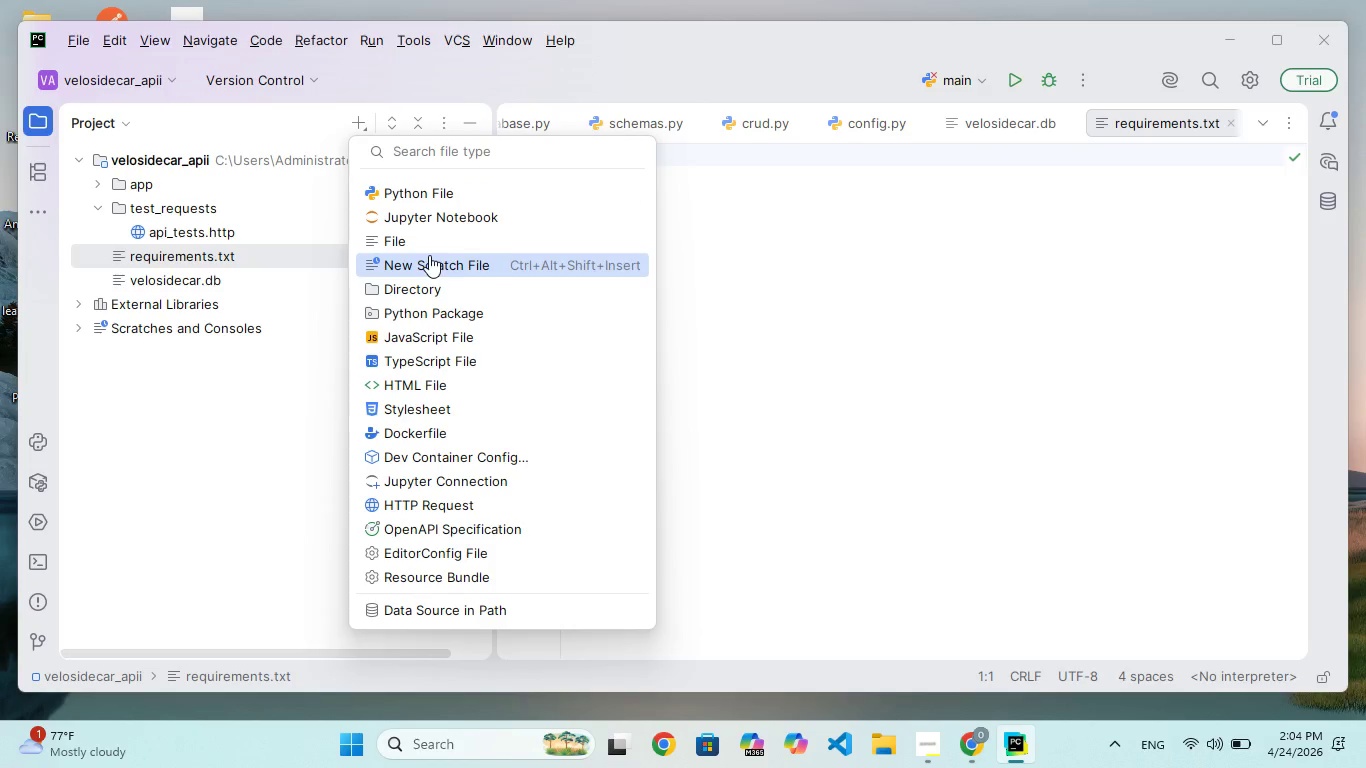 
left_click([428, 252])
 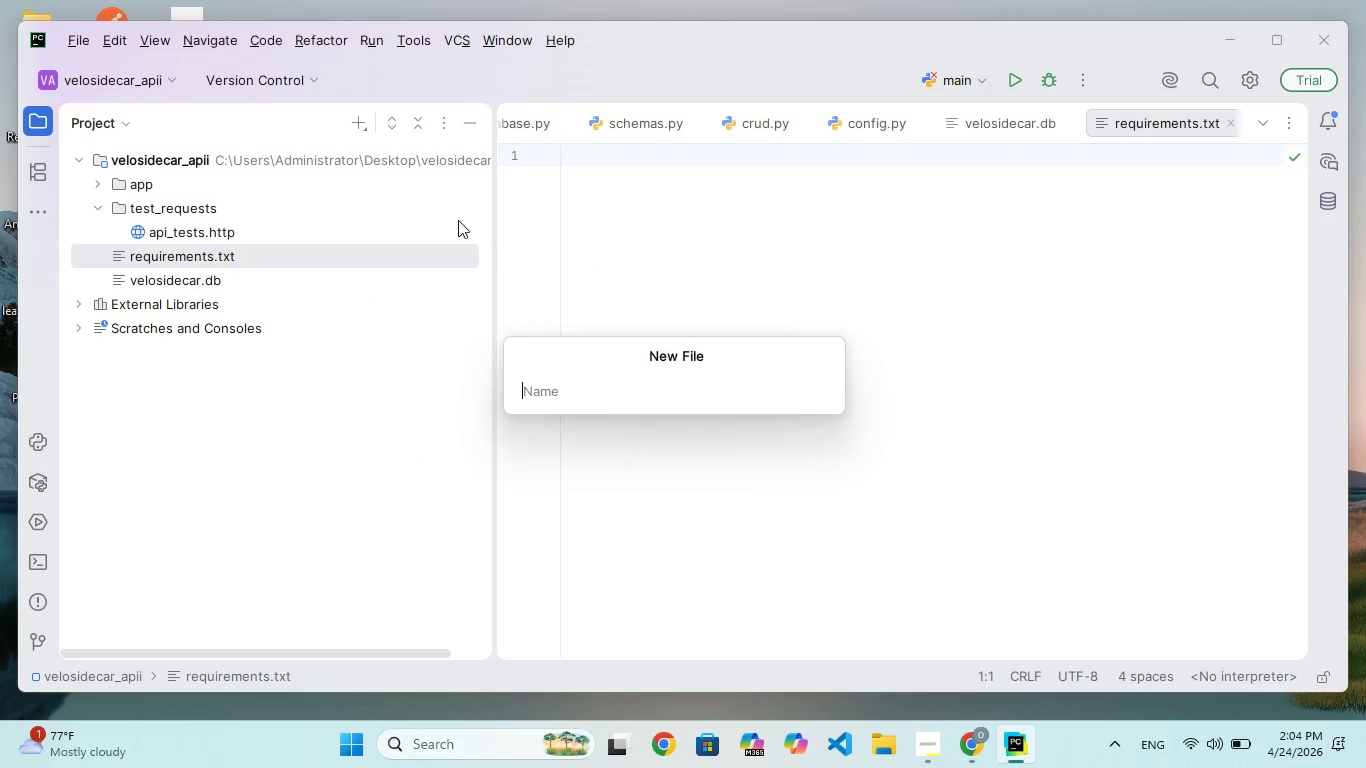 
type(README.md)
 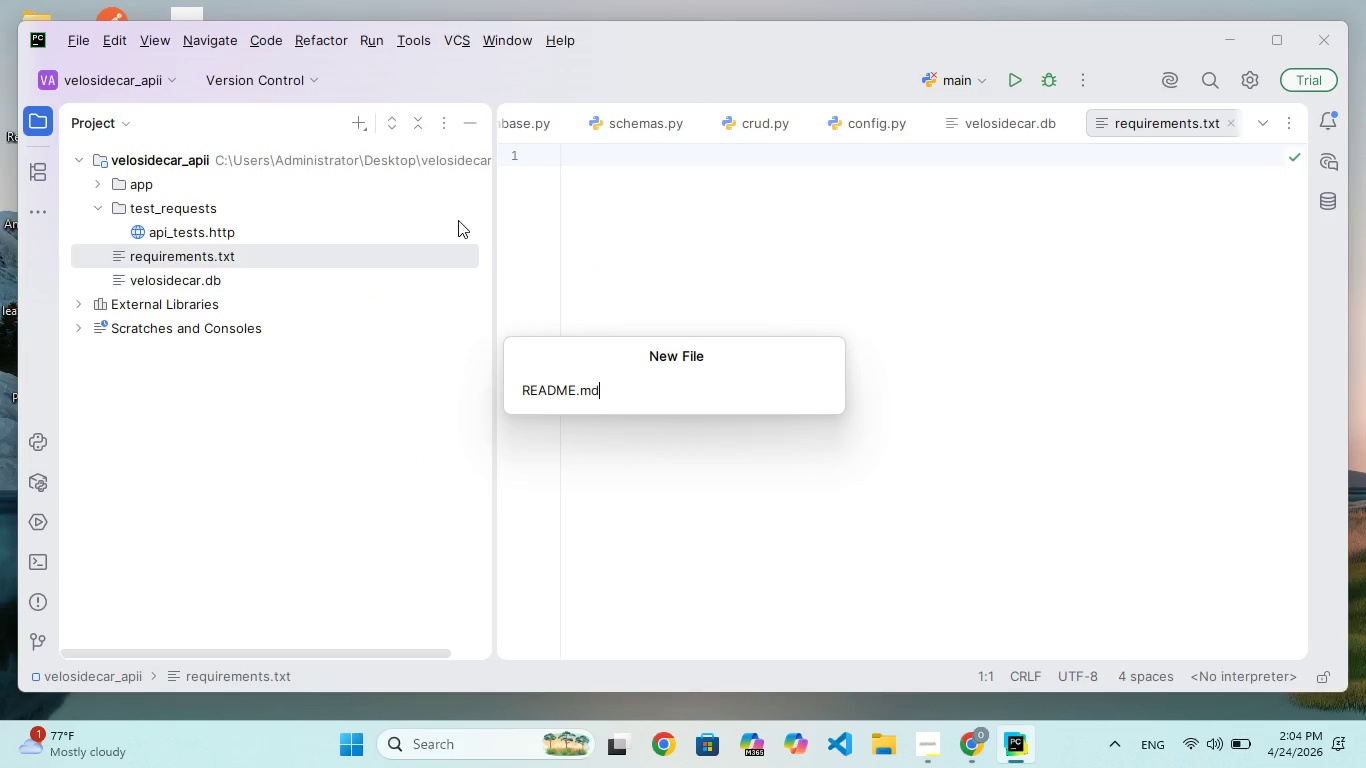 
key(Enter)
 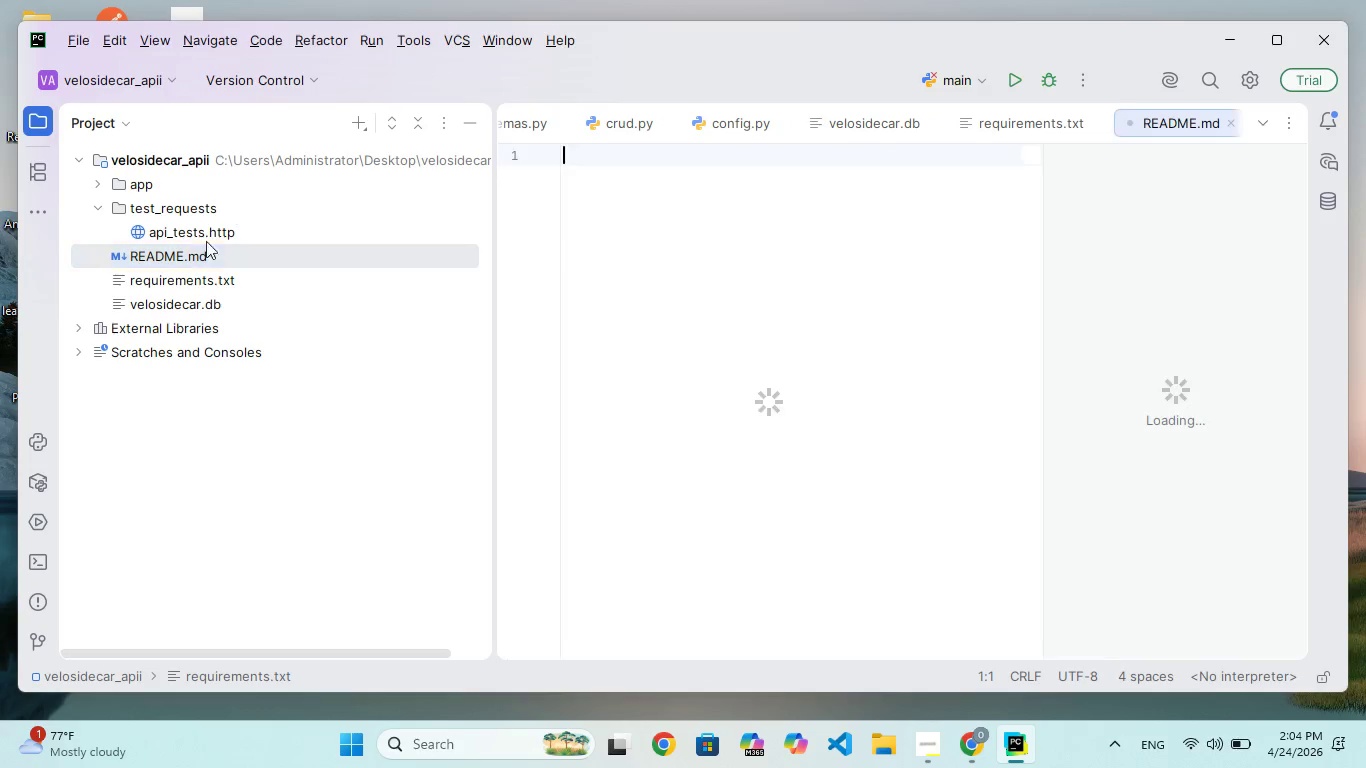 
wait(5.84)
 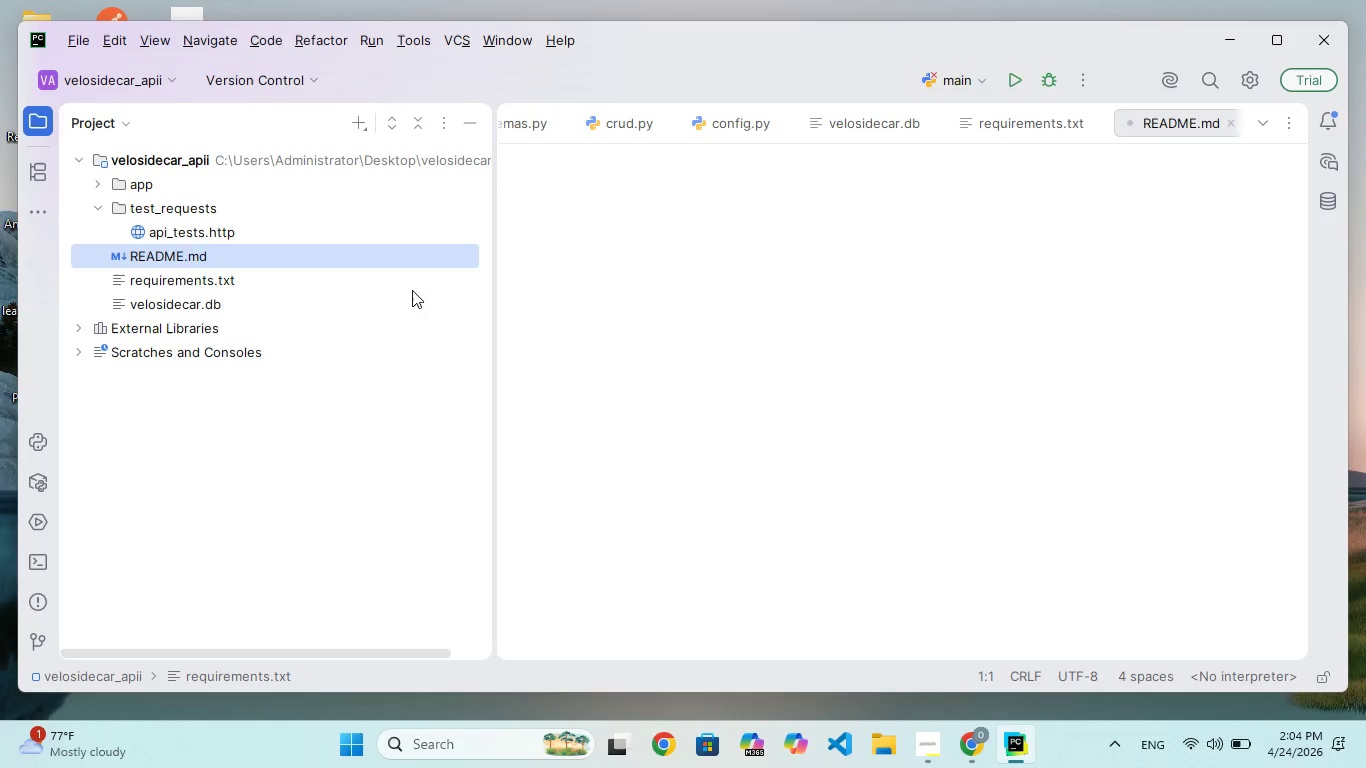 
double_click([195, 275])
 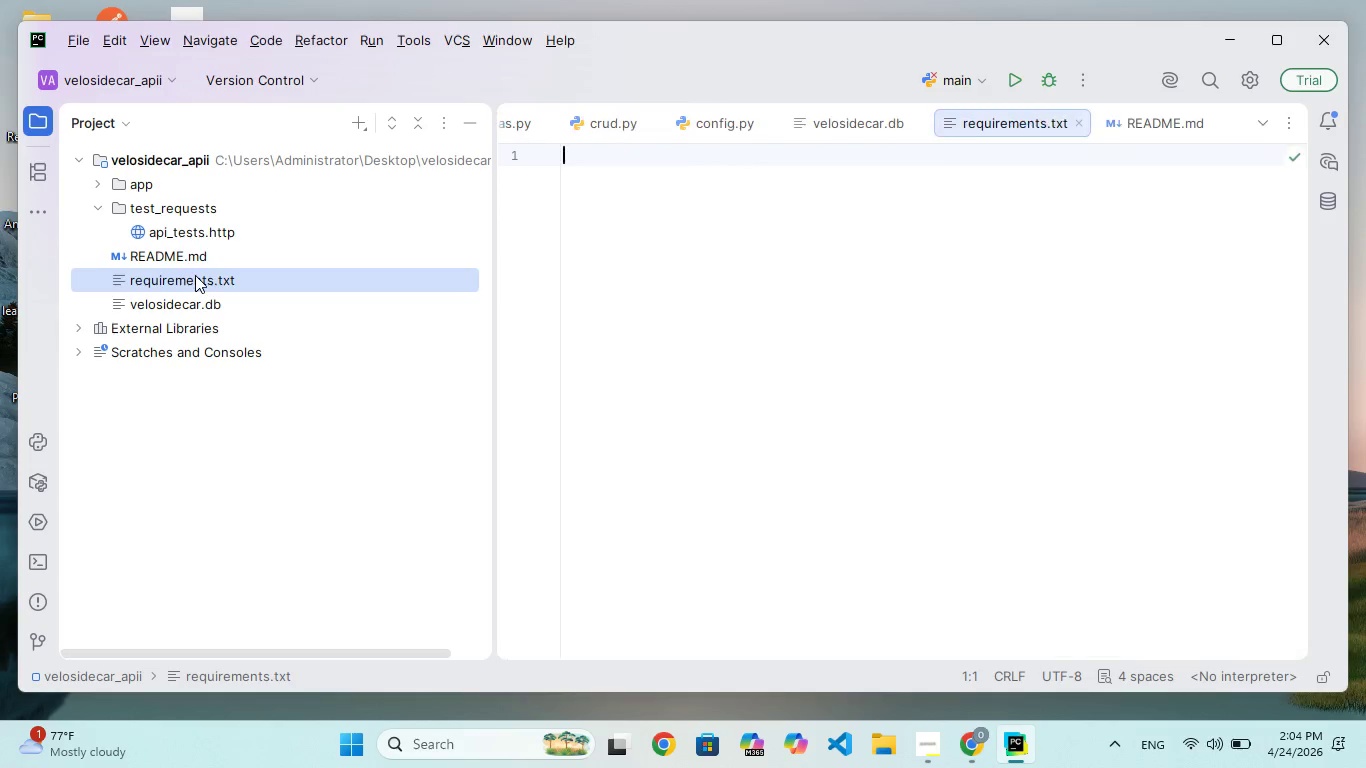 
left_click([195, 275])
 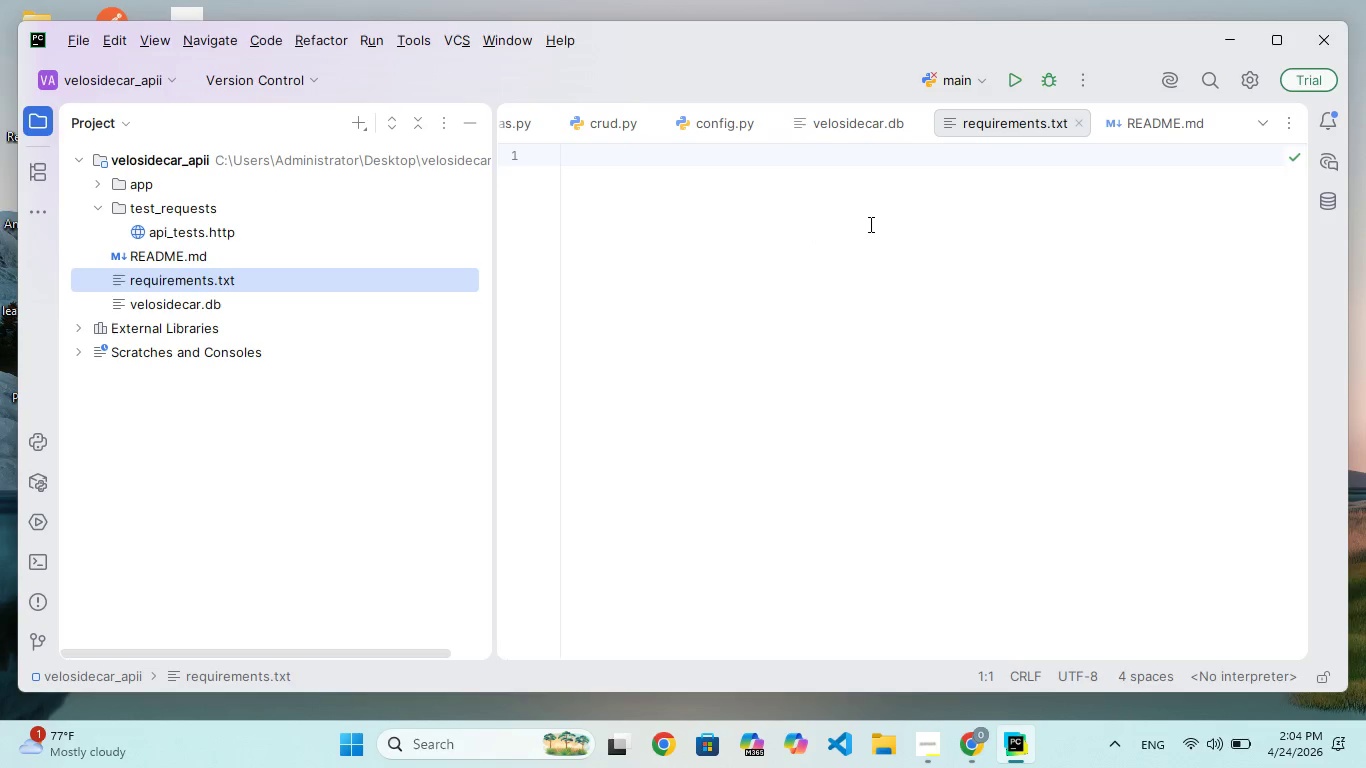 
left_click([665, 241])
 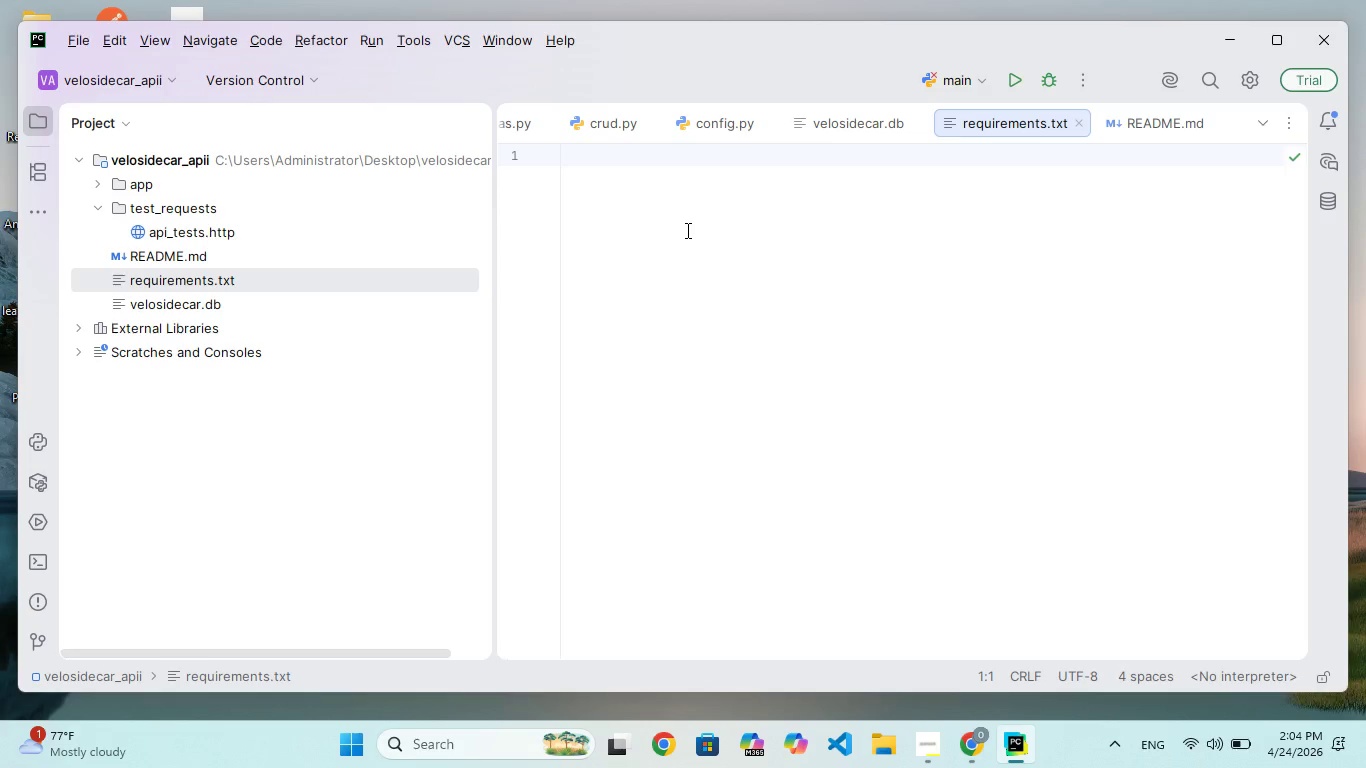 
wait(5.05)
 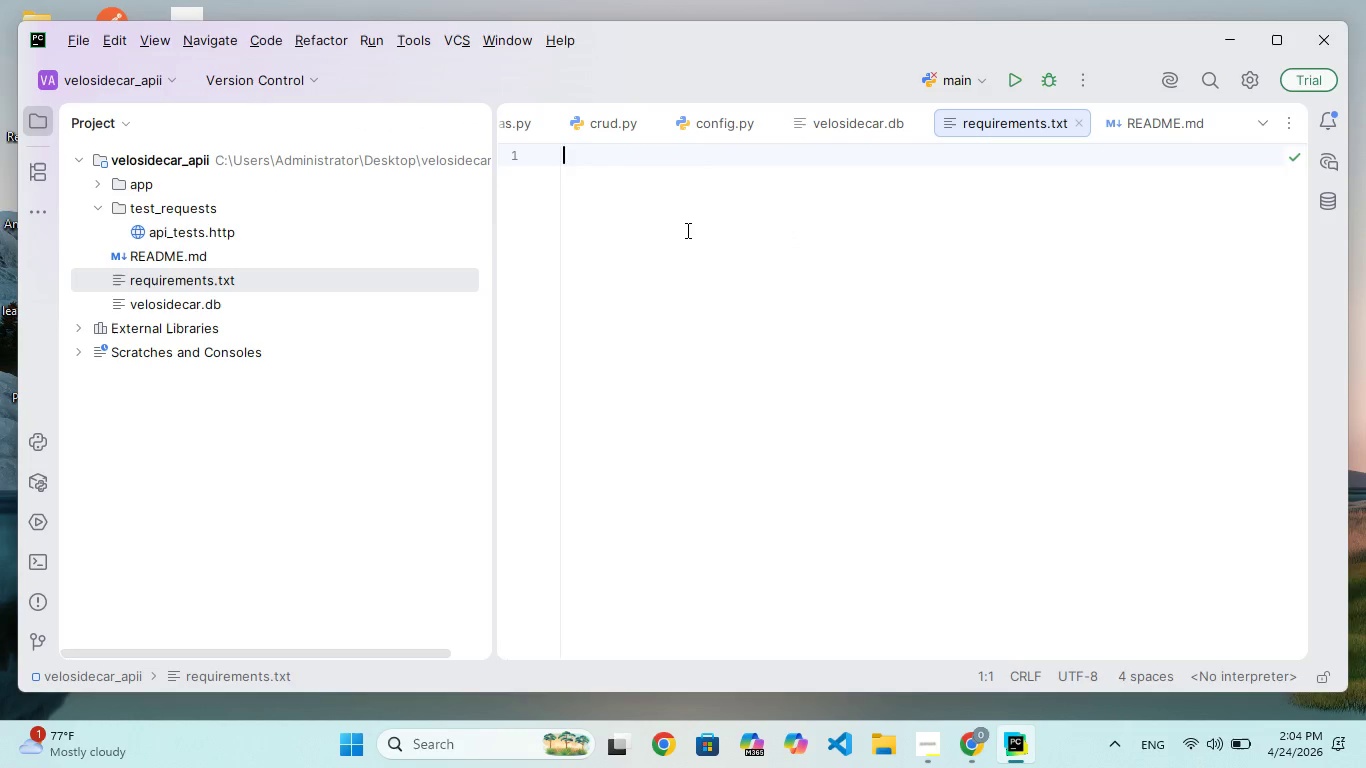 
type(fastpi)
 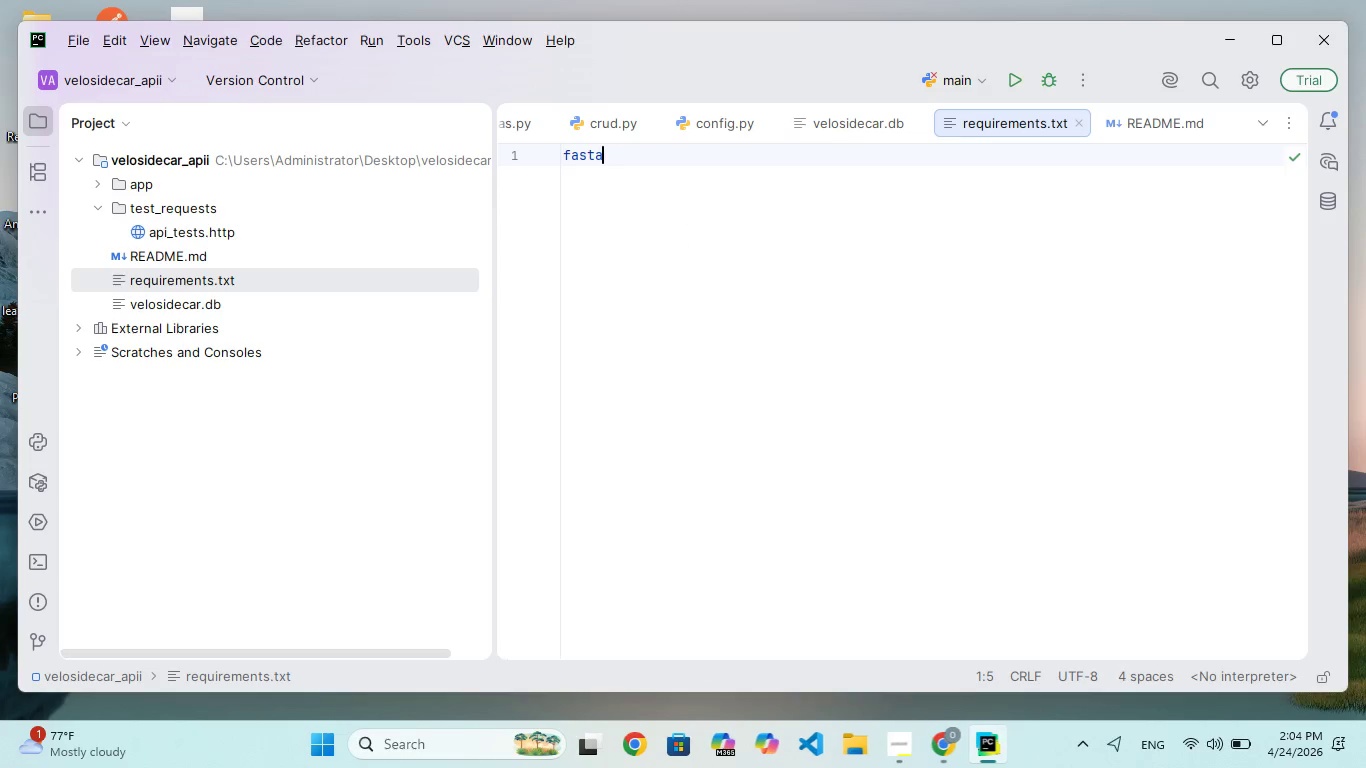 
hold_key(key=A, duration=0.36)
 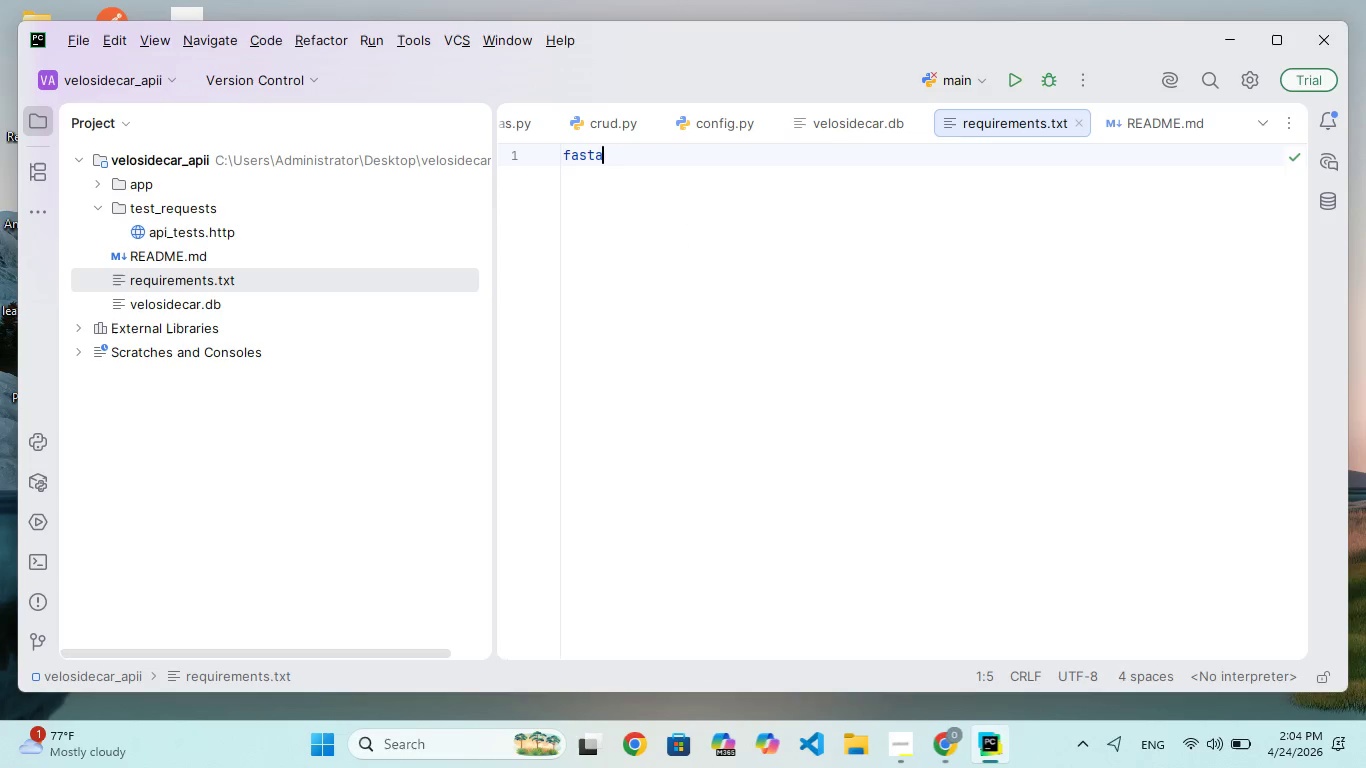 
key(Enter)
 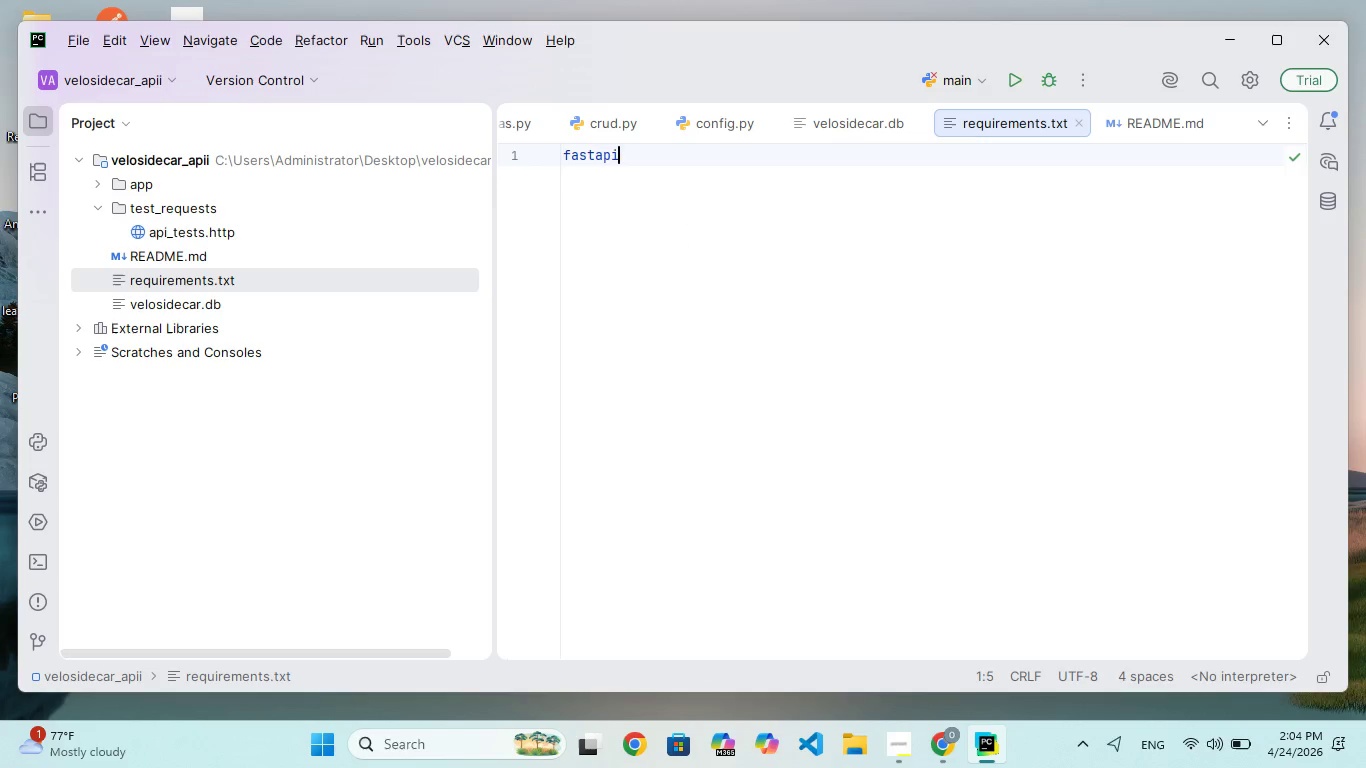 
type(uvicorn)
 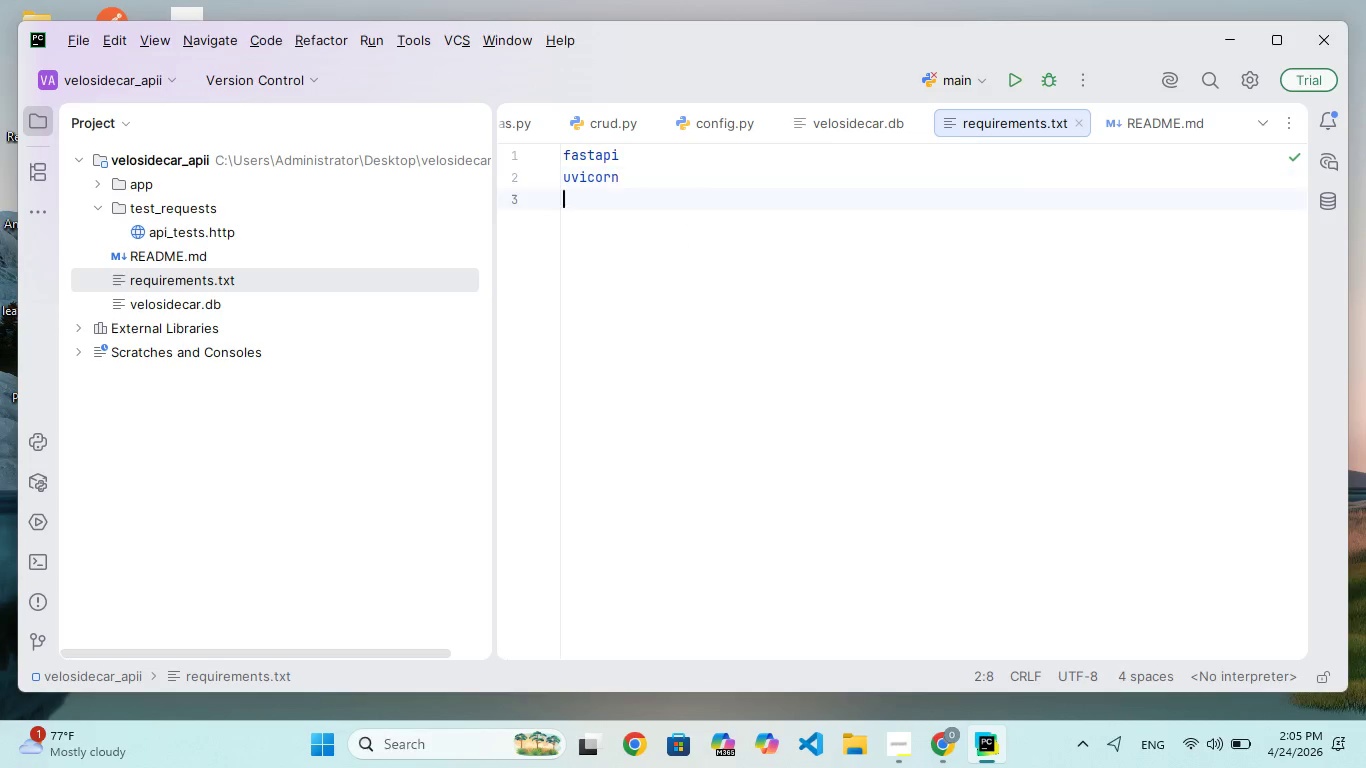 
key(Enter)
 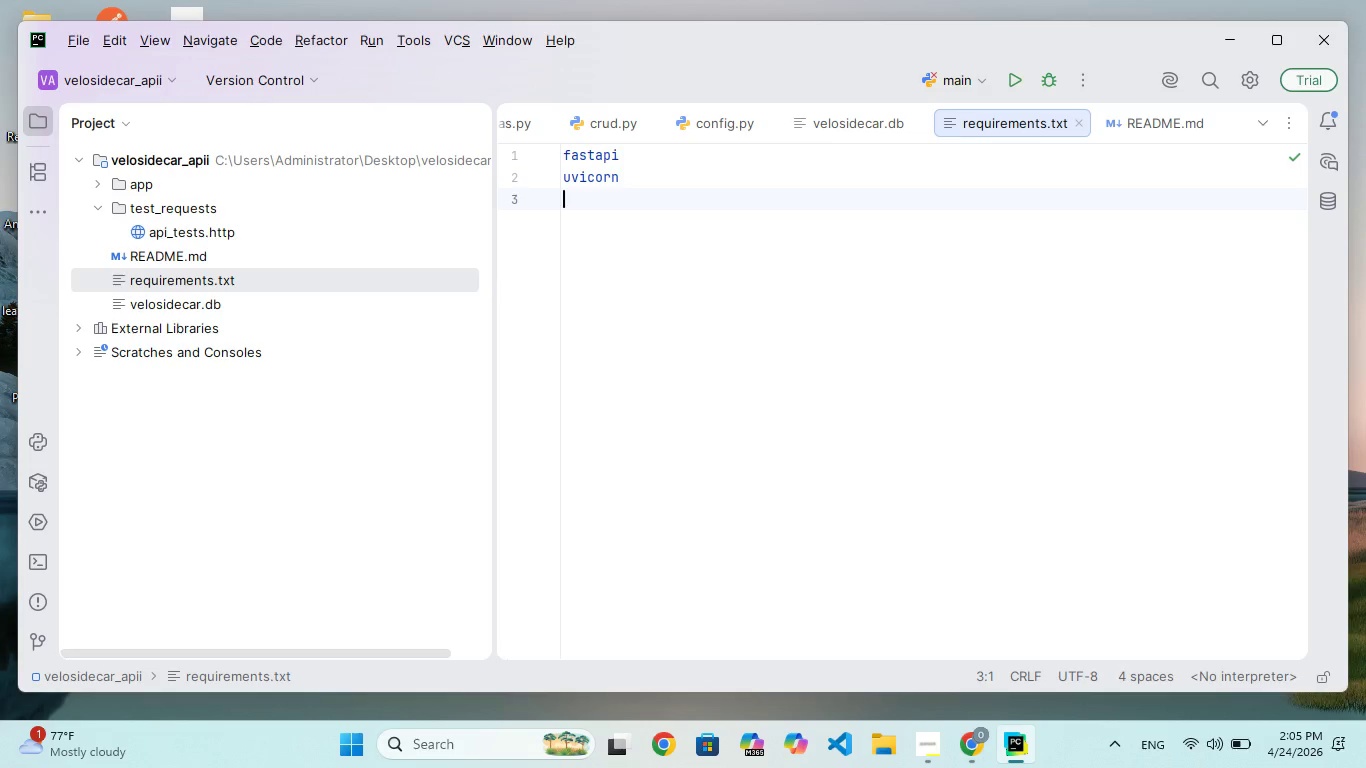 
type(sqlalchemy)
 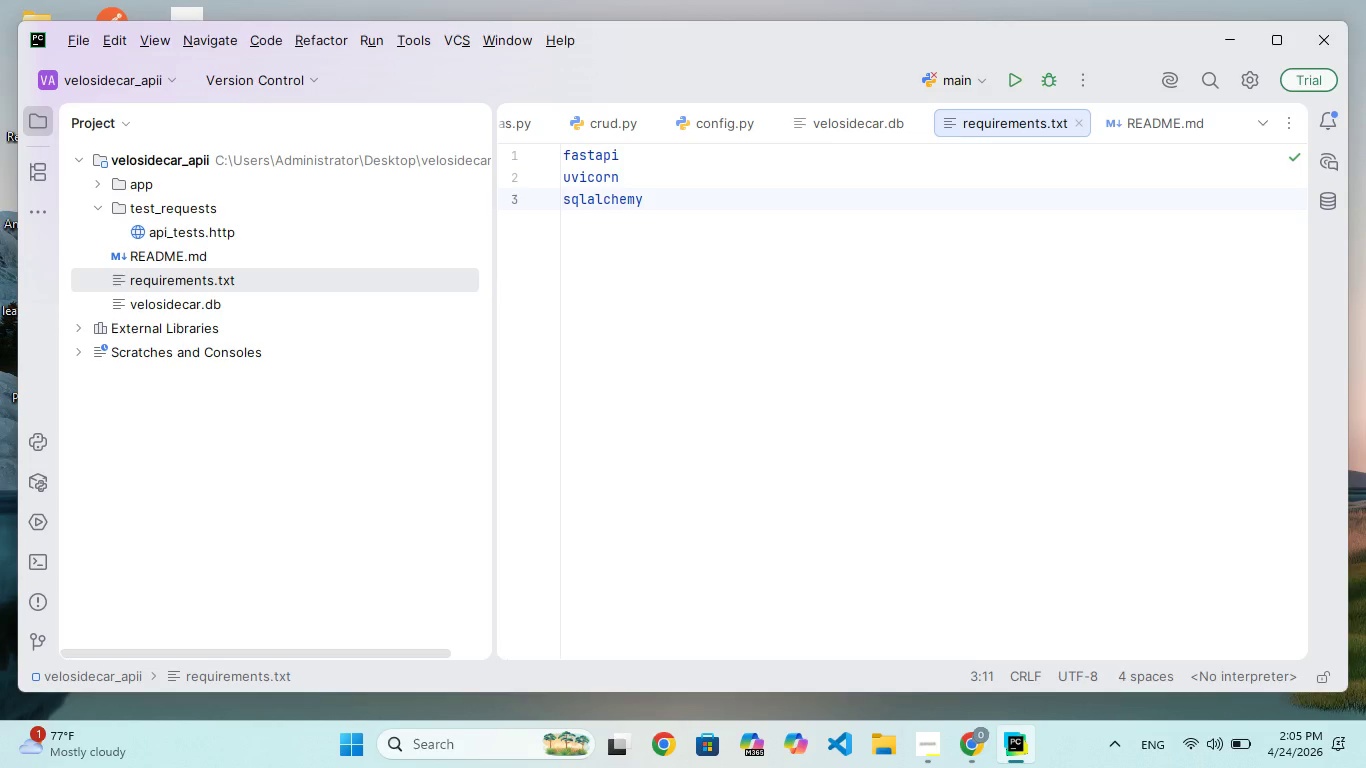 
key(Enter)
 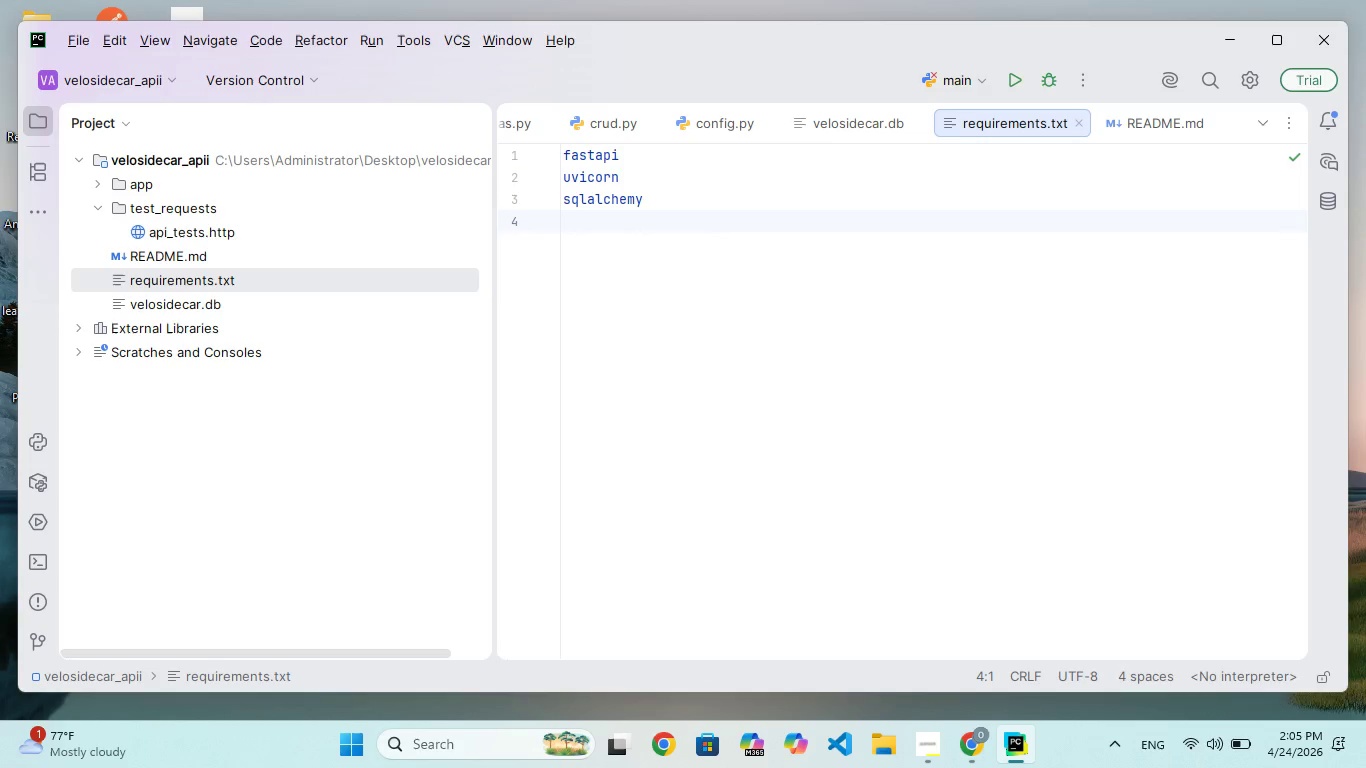 
type(pydantic)
 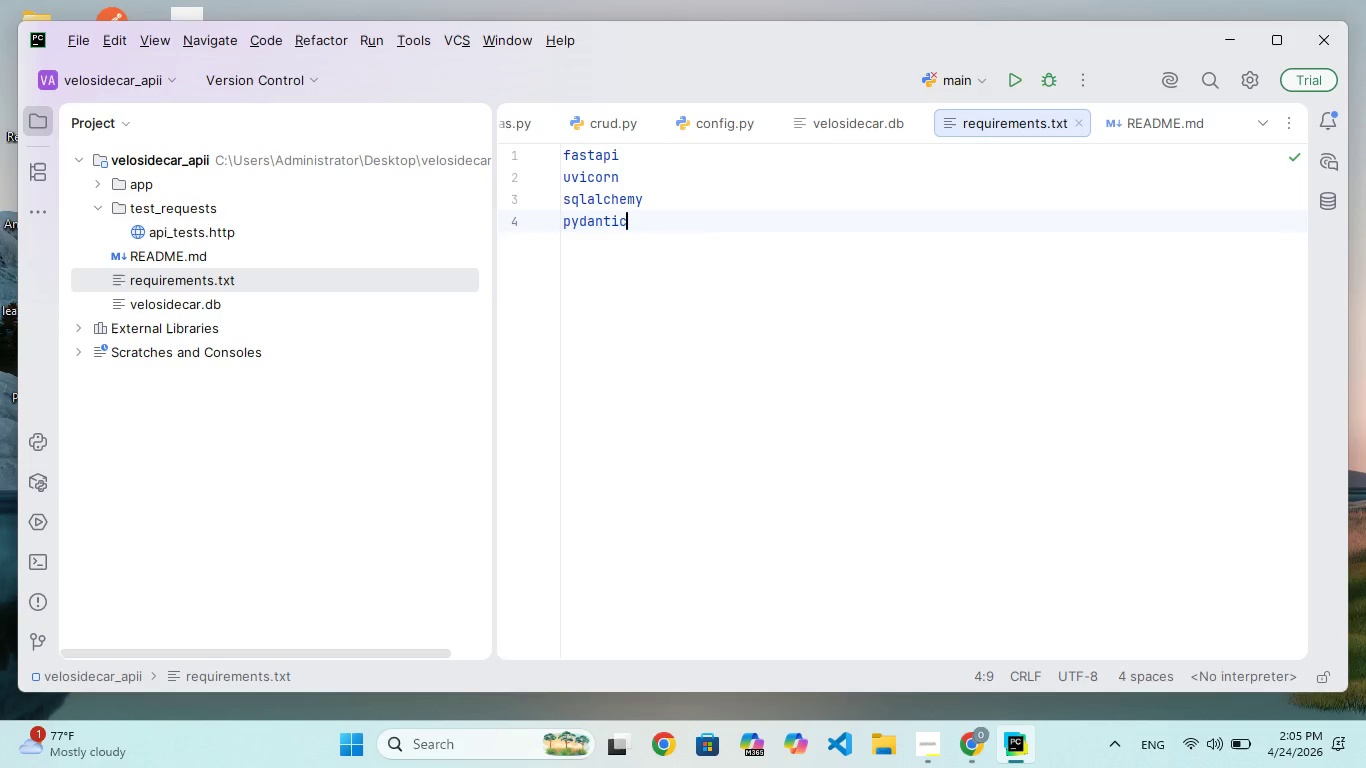 
key(Enter)
 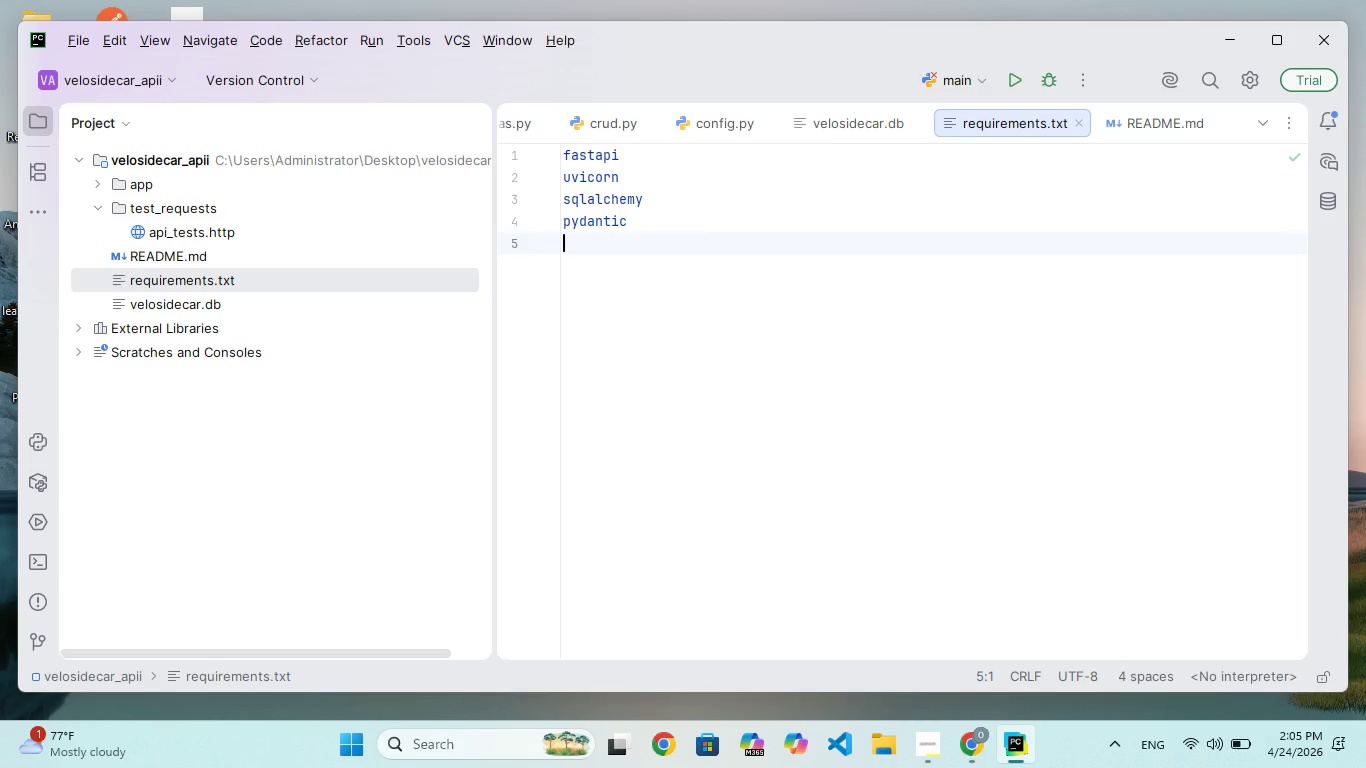 
key(Backspace)
 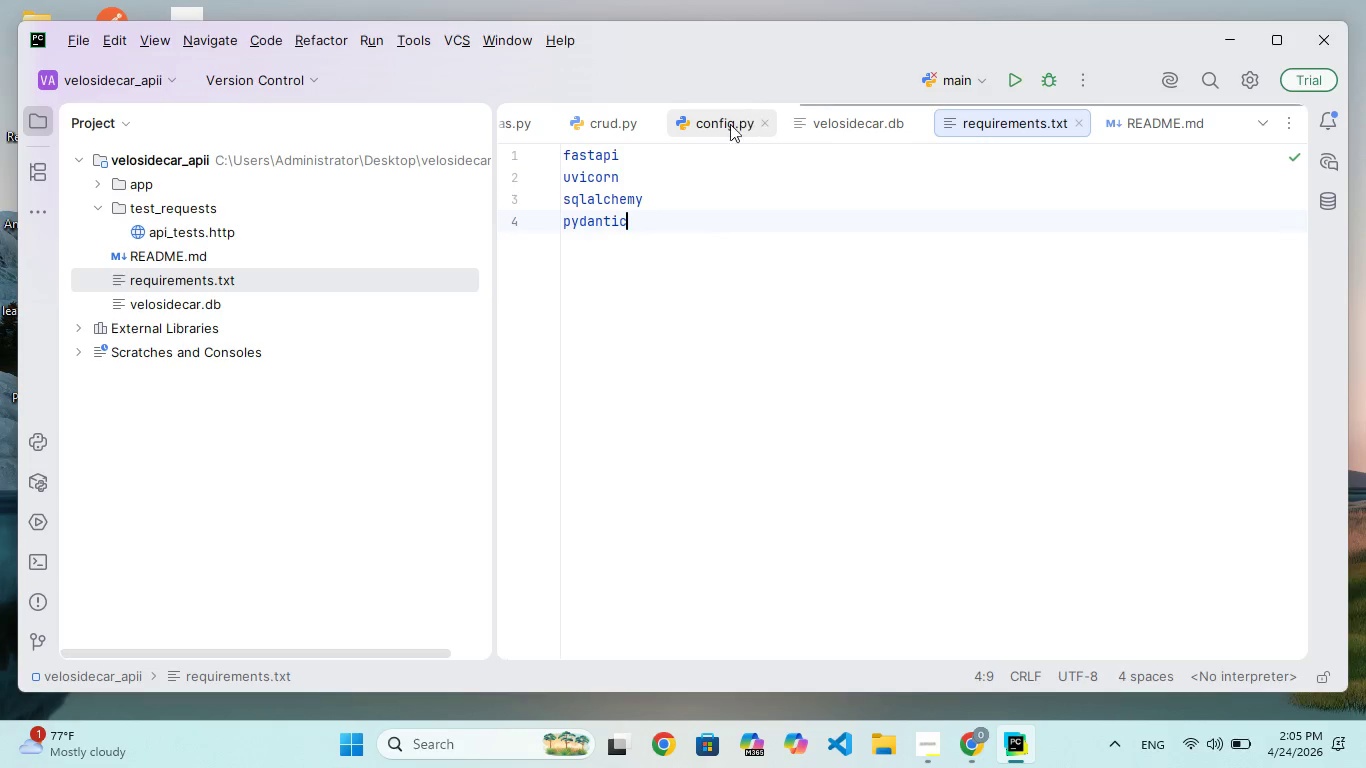 
left_click([657, 173])
 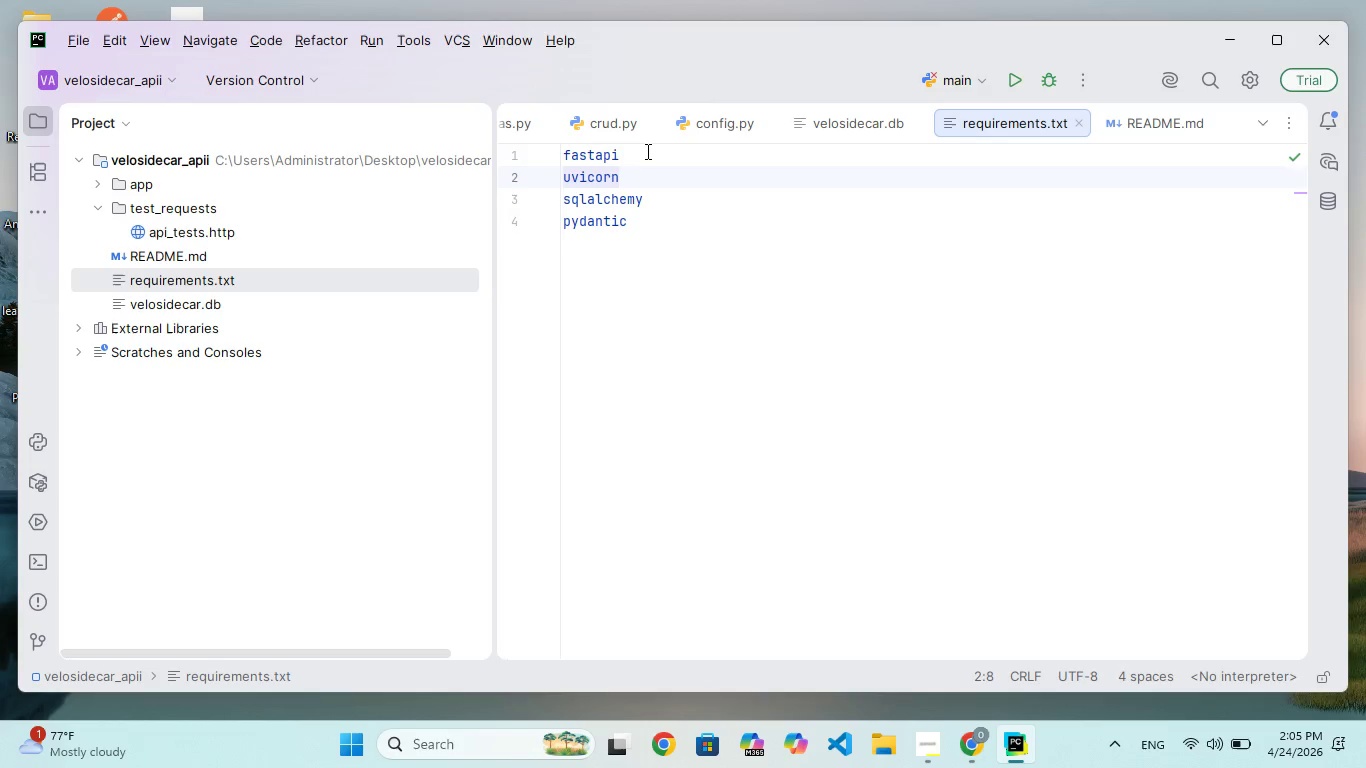 
left_click([646, 151])
 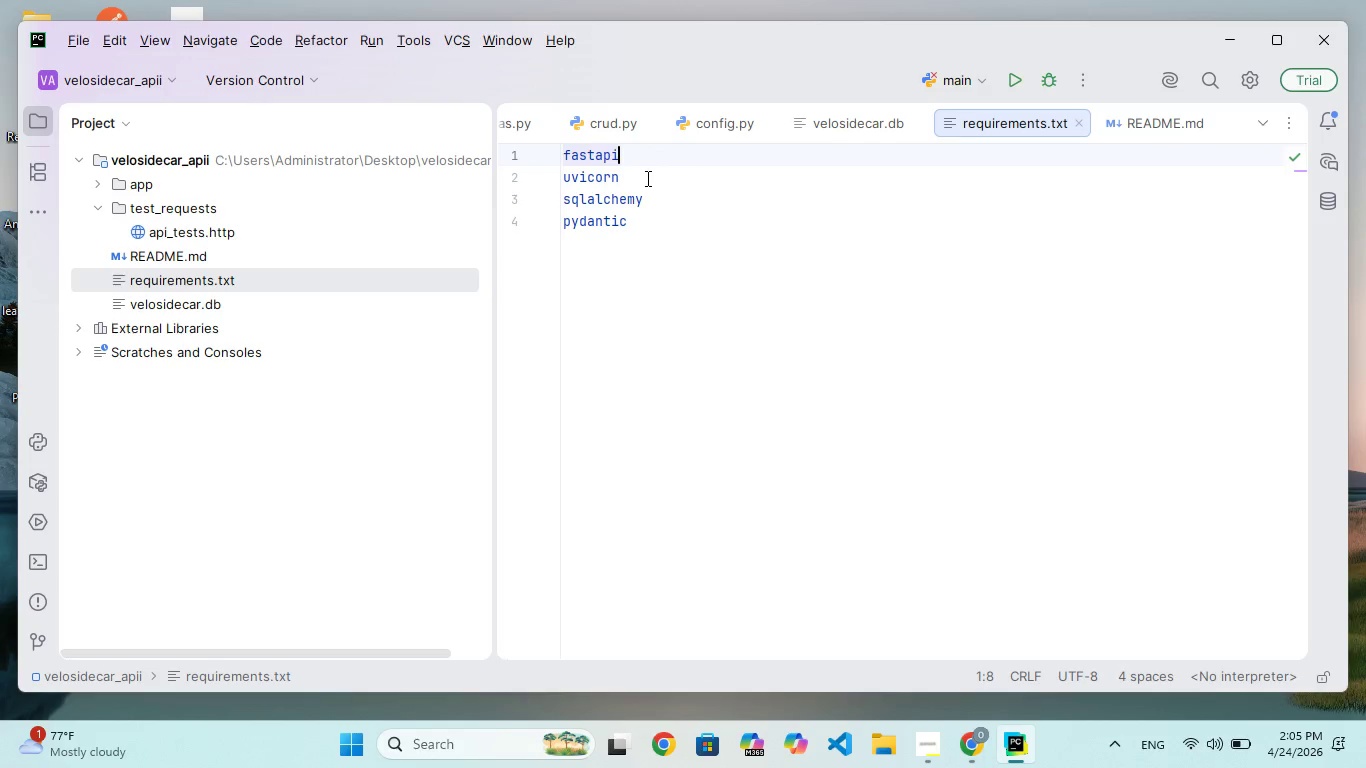 
left_click([646, 178])
 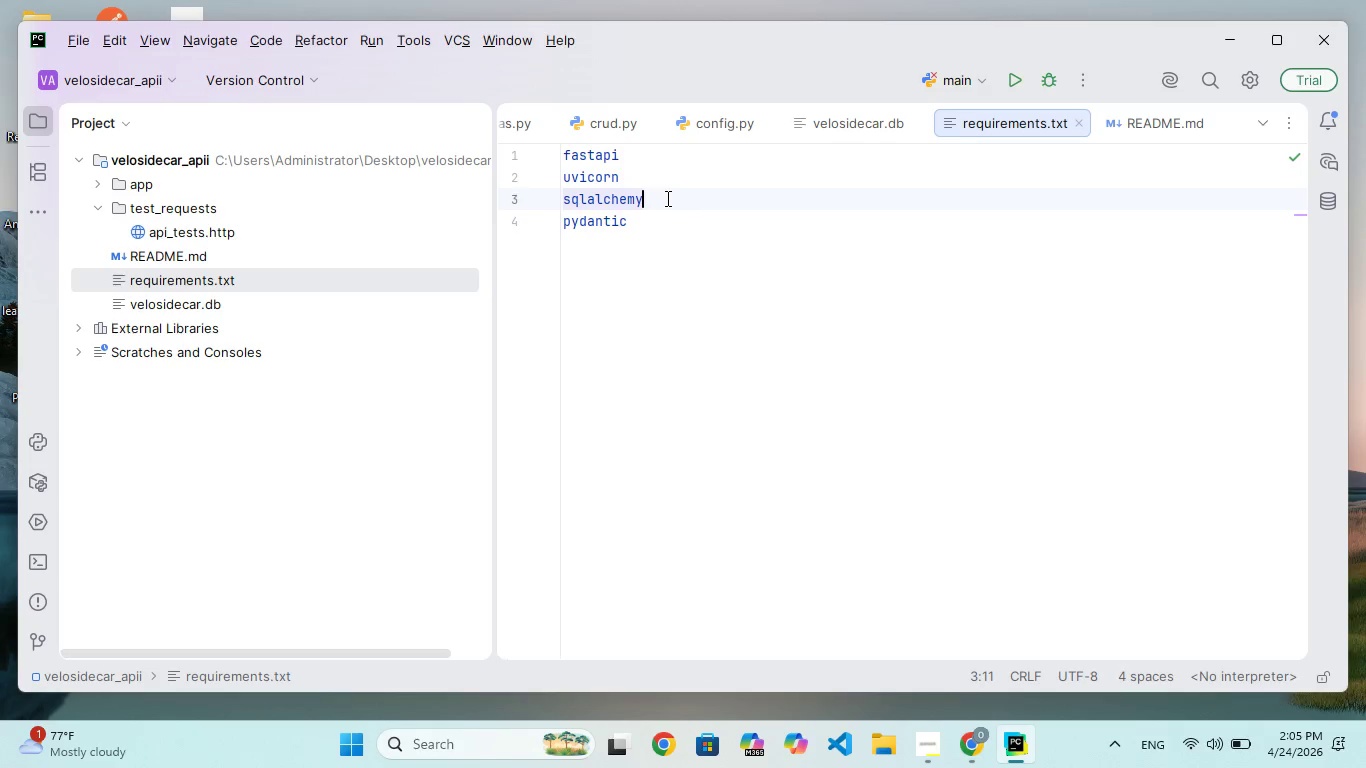 
left_click([654, 230])
 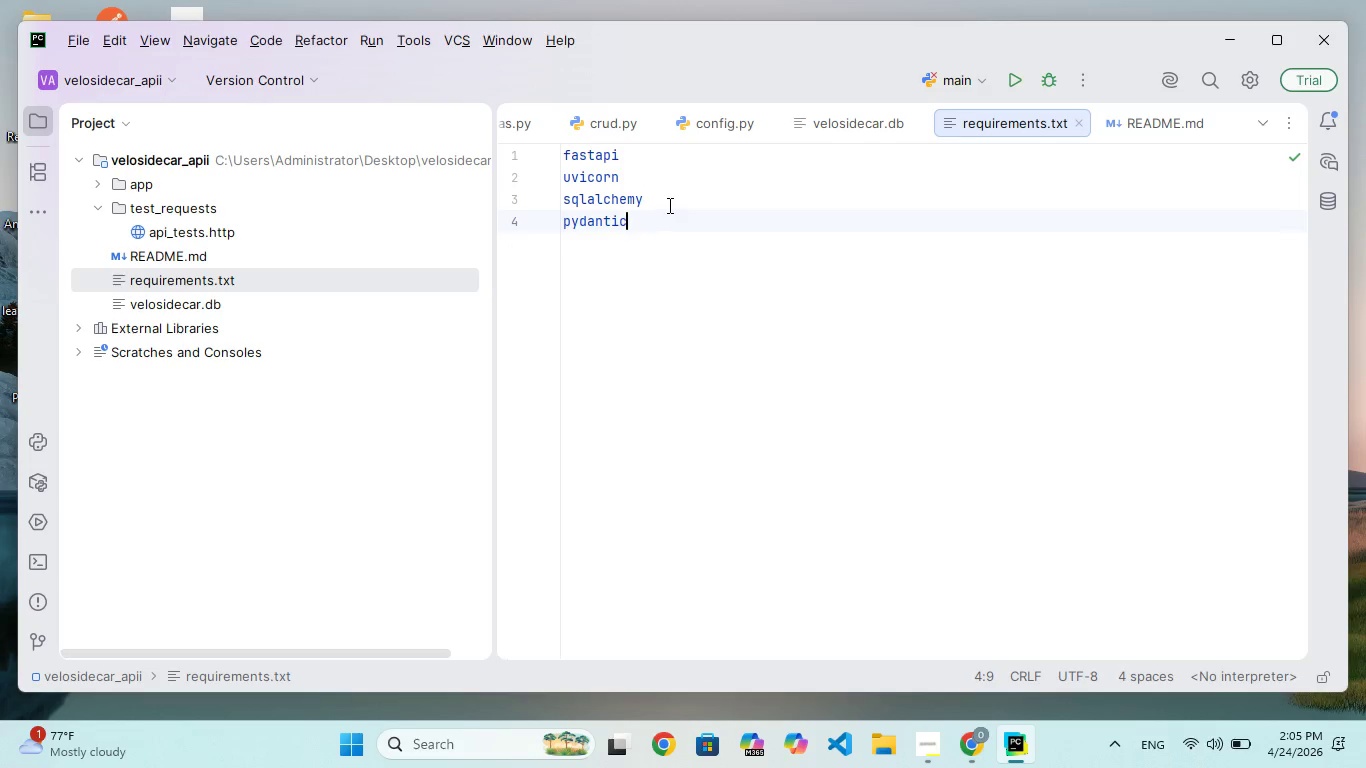 
left_click([668, 205])
 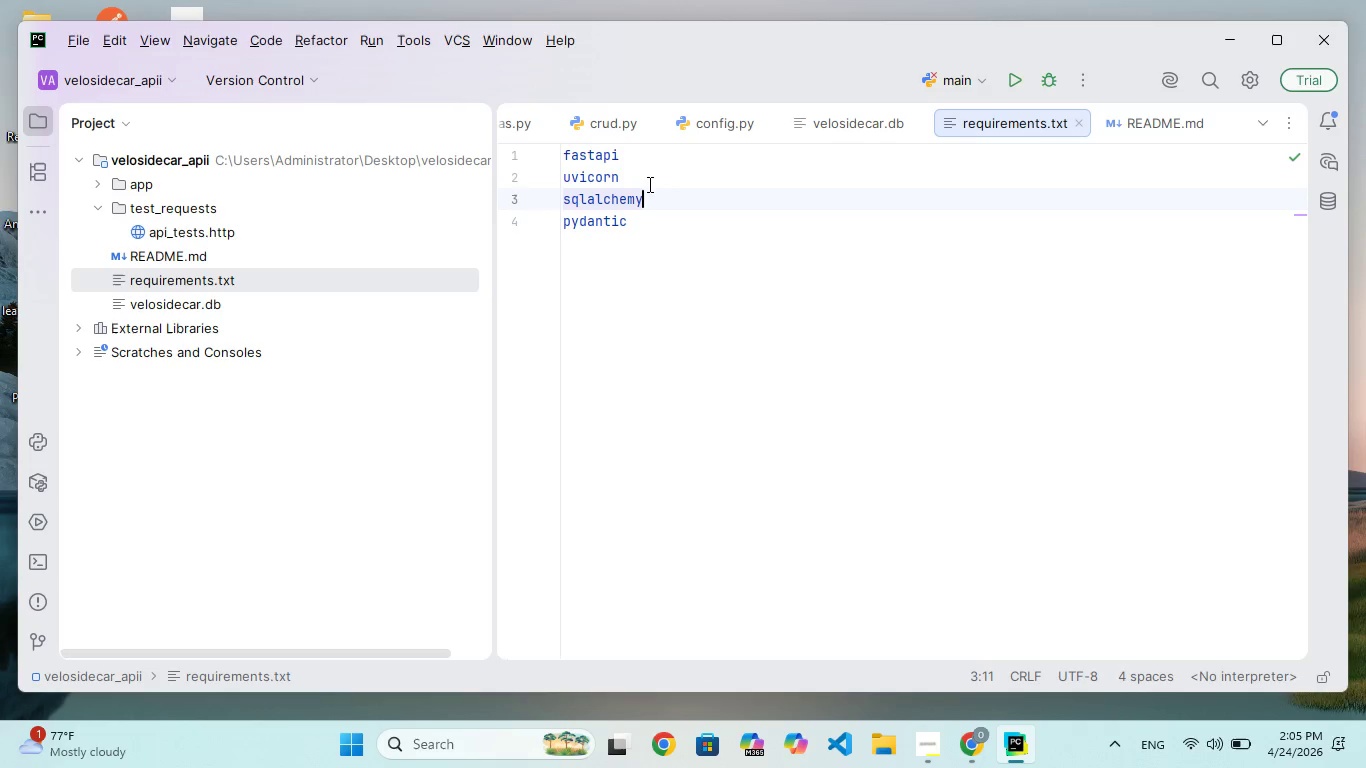 
left_click([648, 184])
 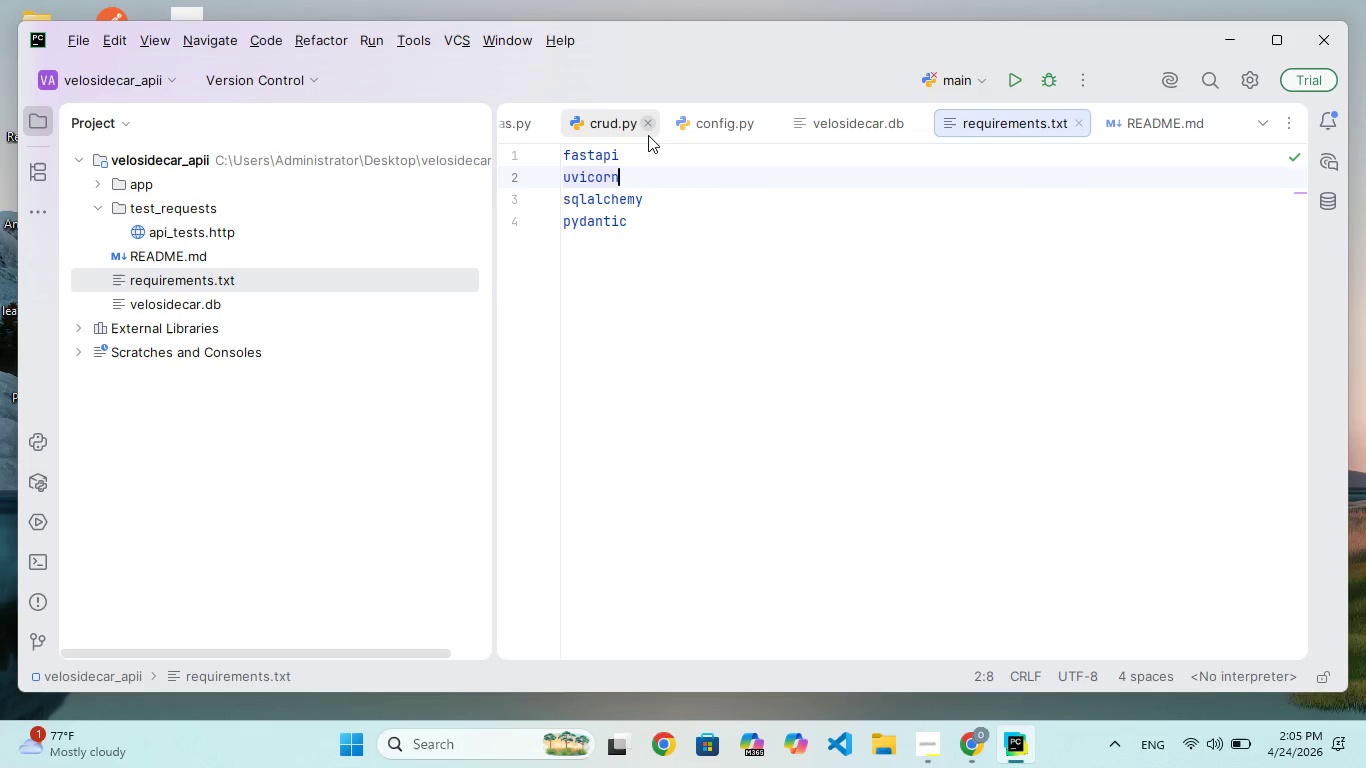 
left_click([648, 133])
 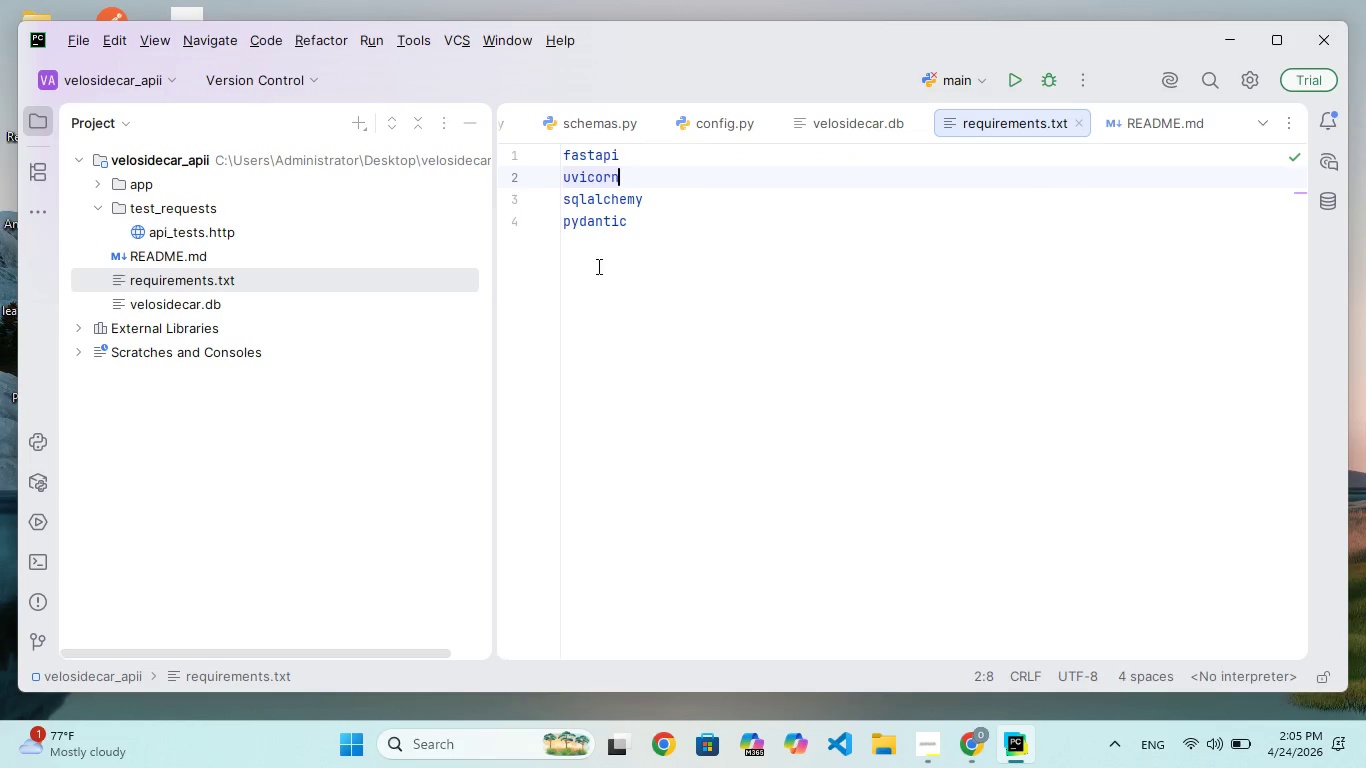 
left_click([75, 596])
 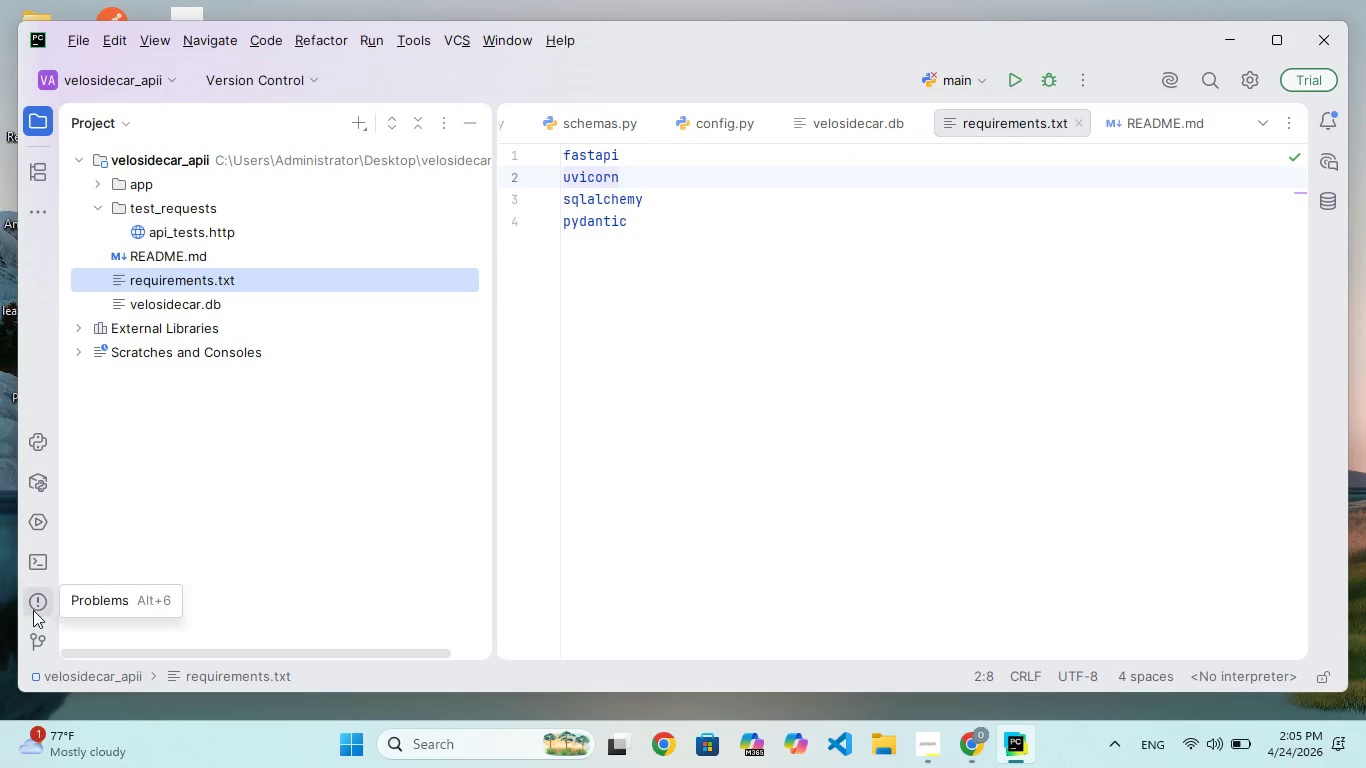 
left_click([33, 610])
 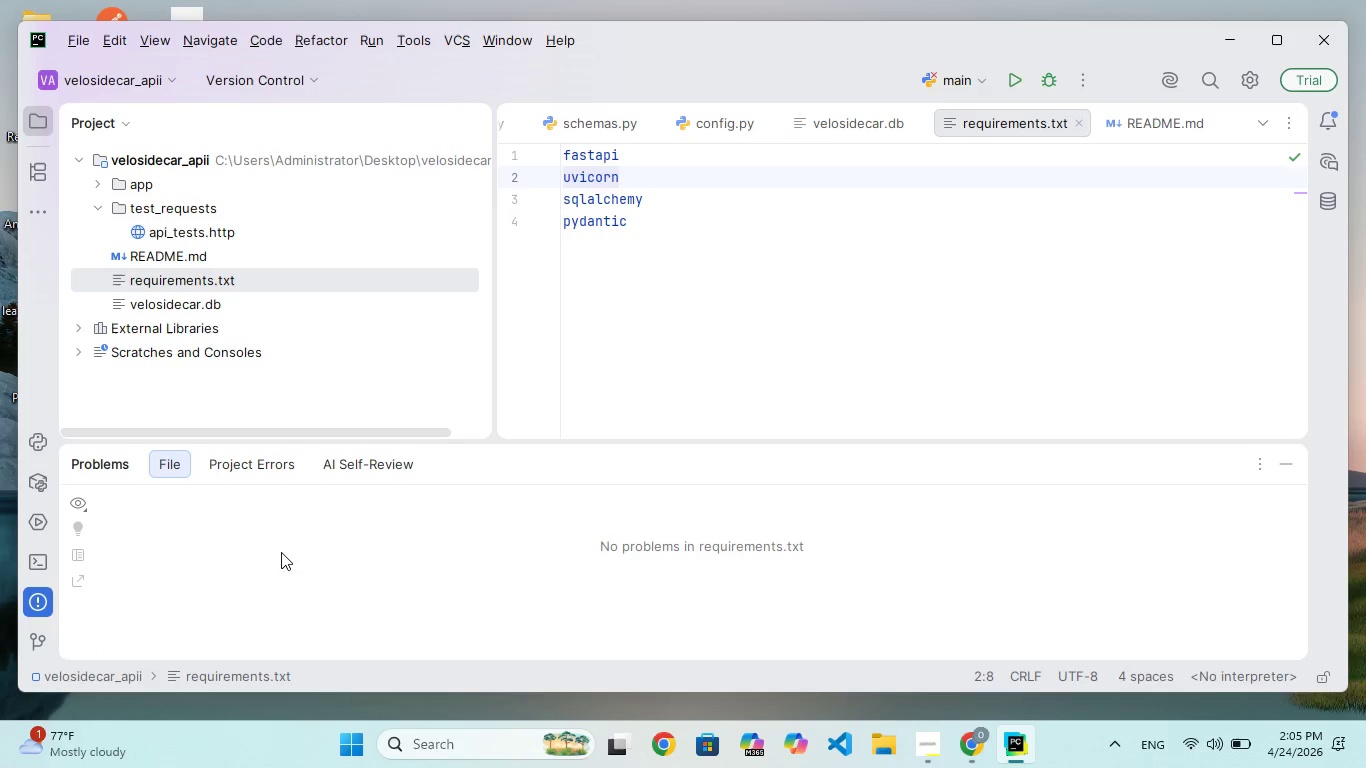 
left_click([4, 584])
 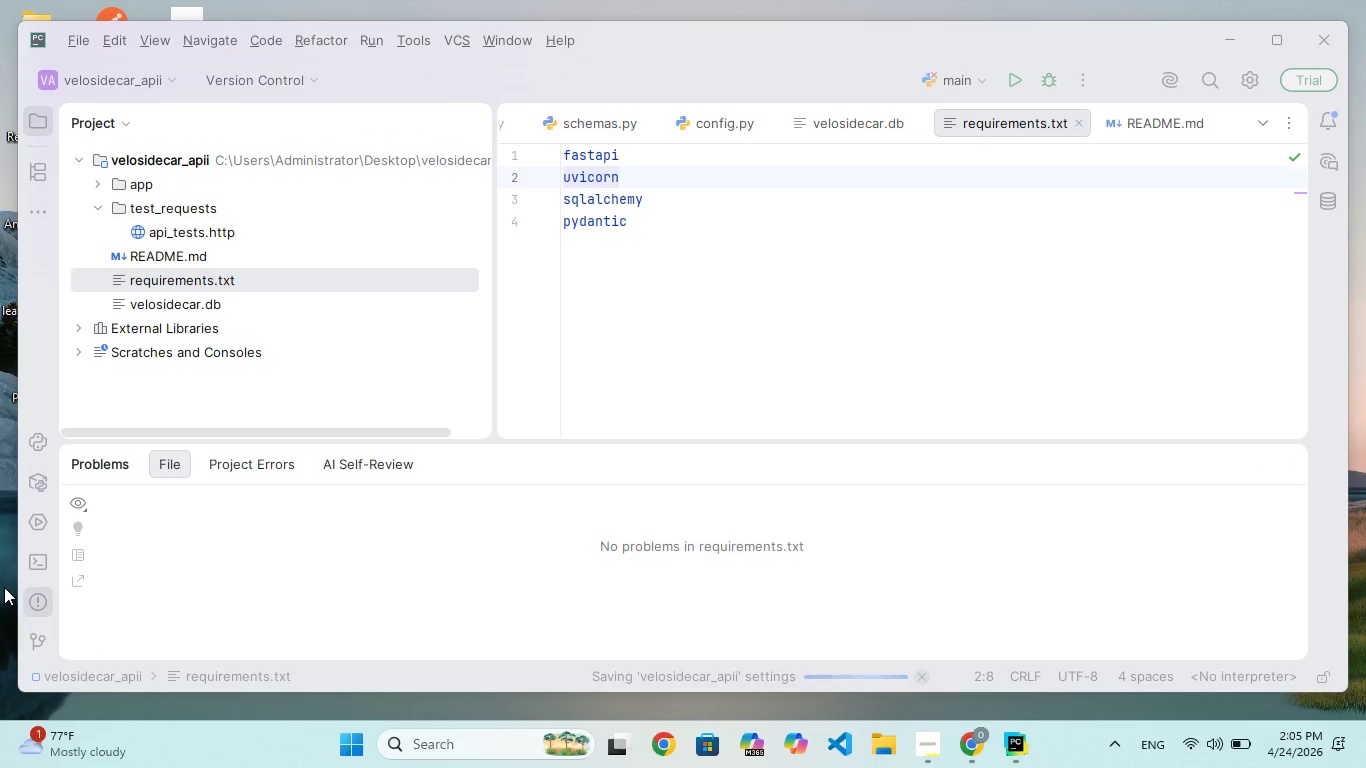 
left_click([4, 588])
 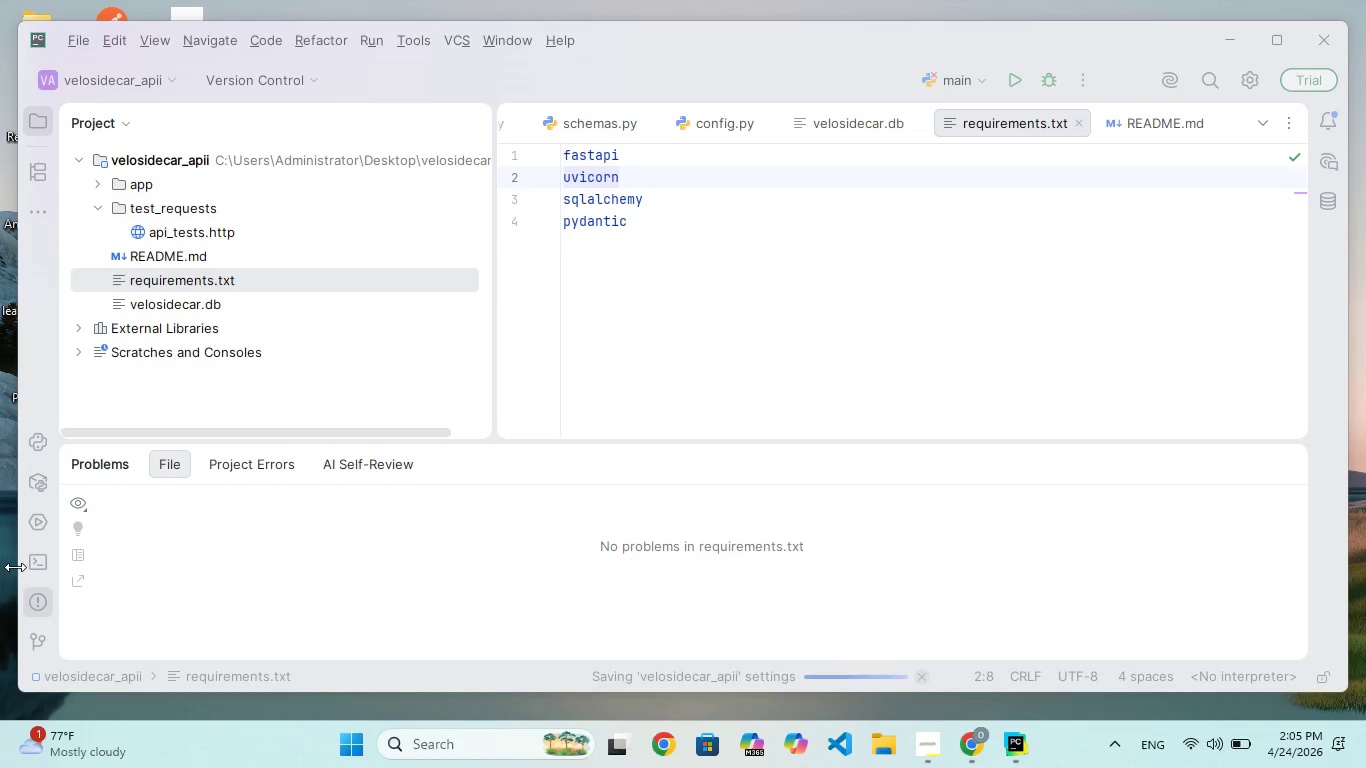 
left_click([15, 567])
 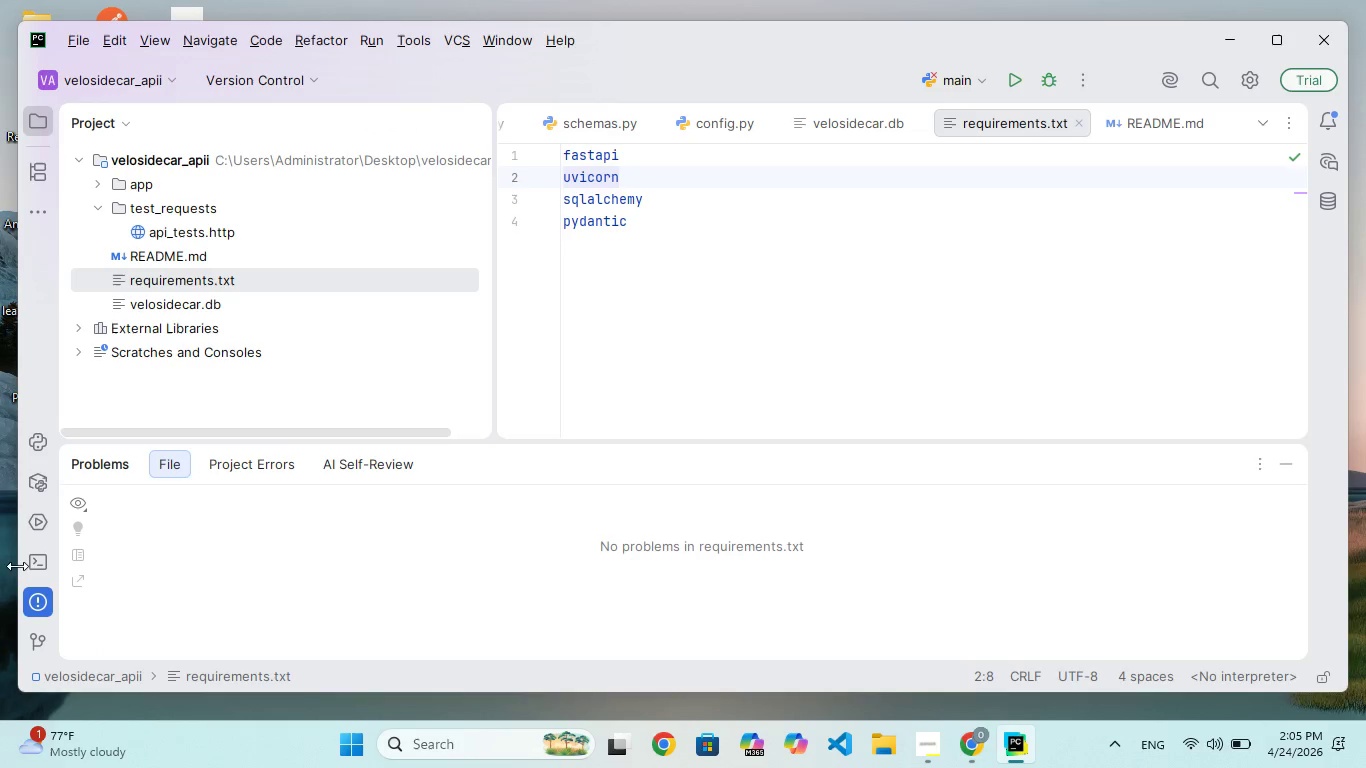 
left_click([46, 558])
 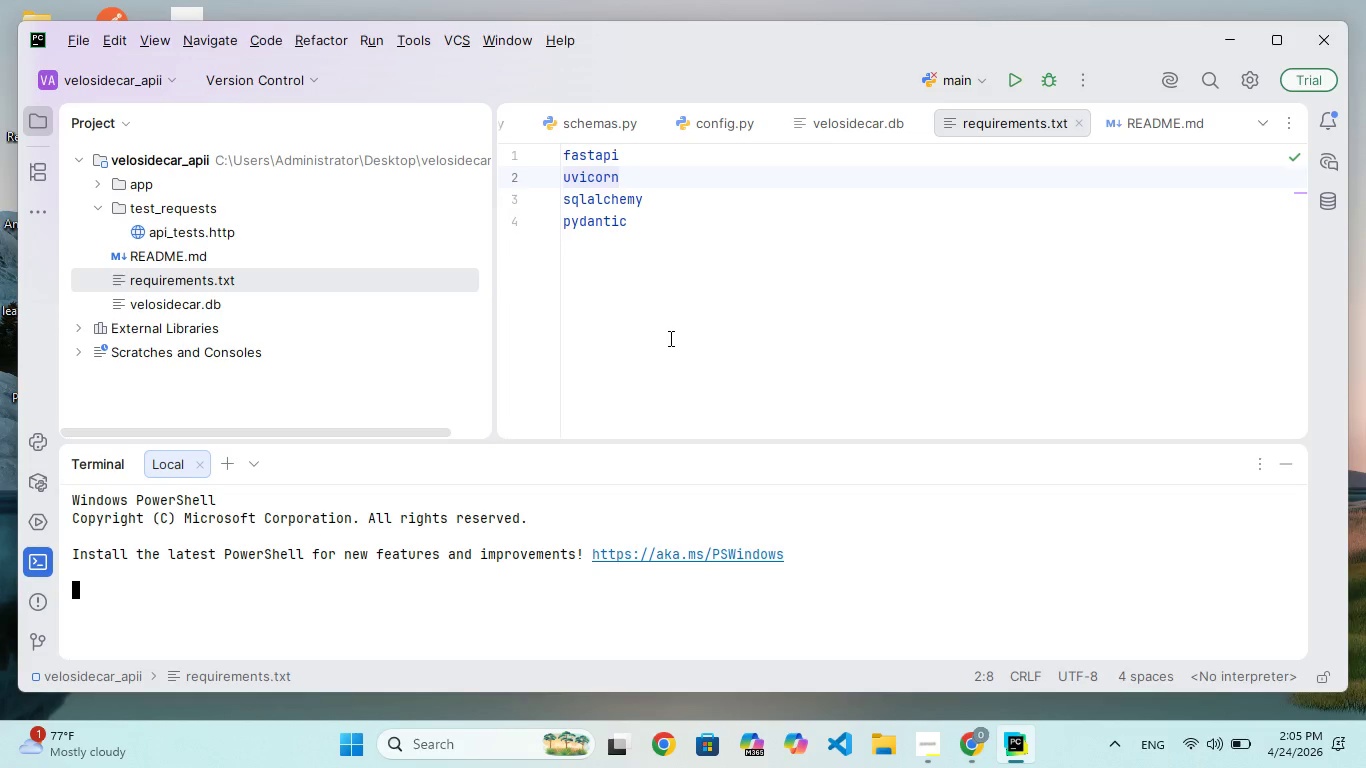 
wait(19.48)
 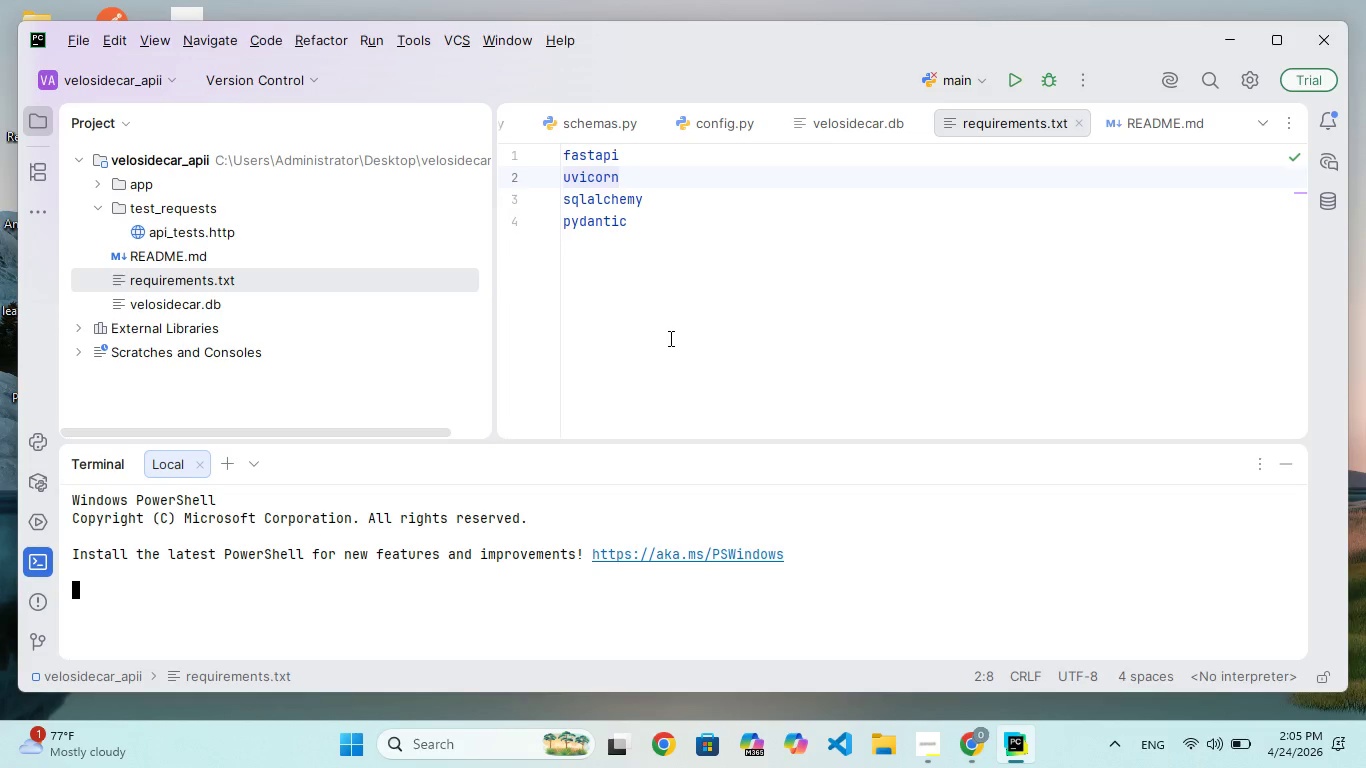 
left_click([130, 188])
 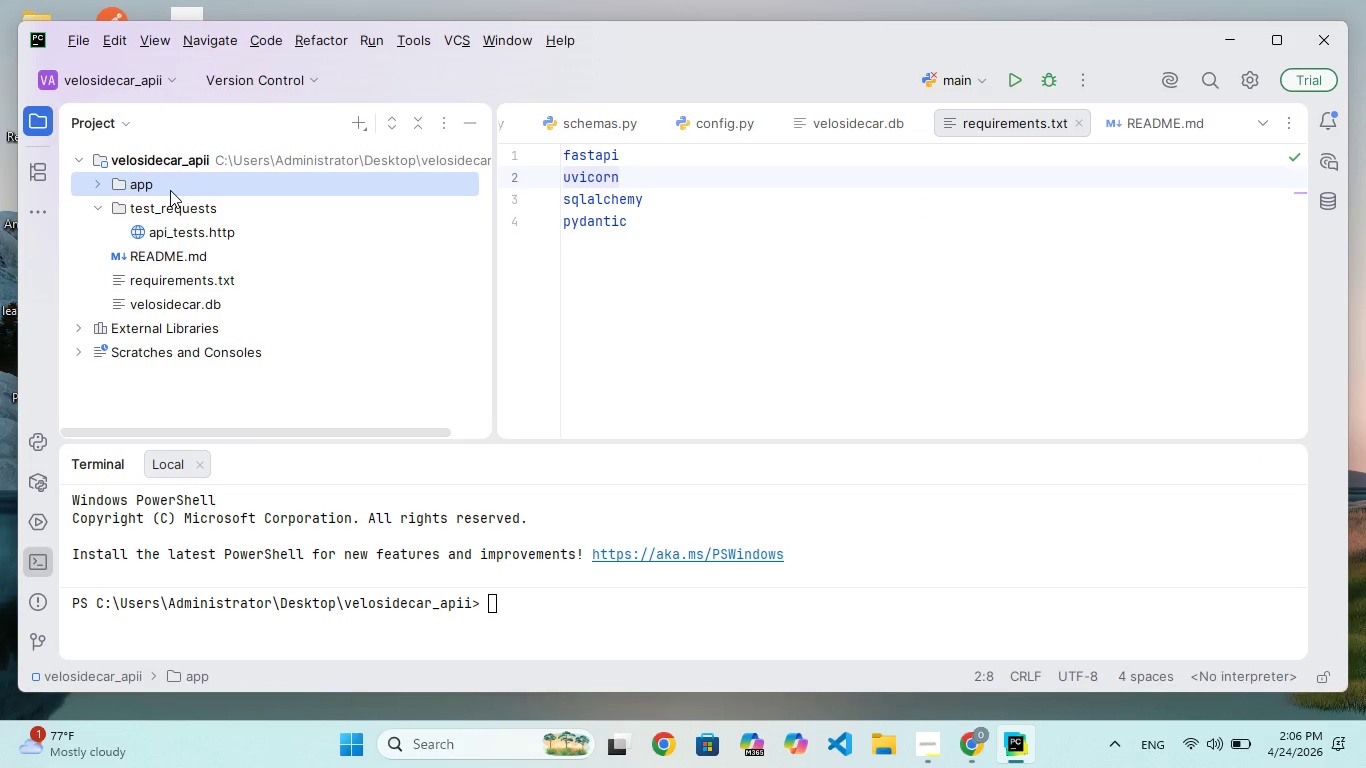 
double_click([170, 190])
 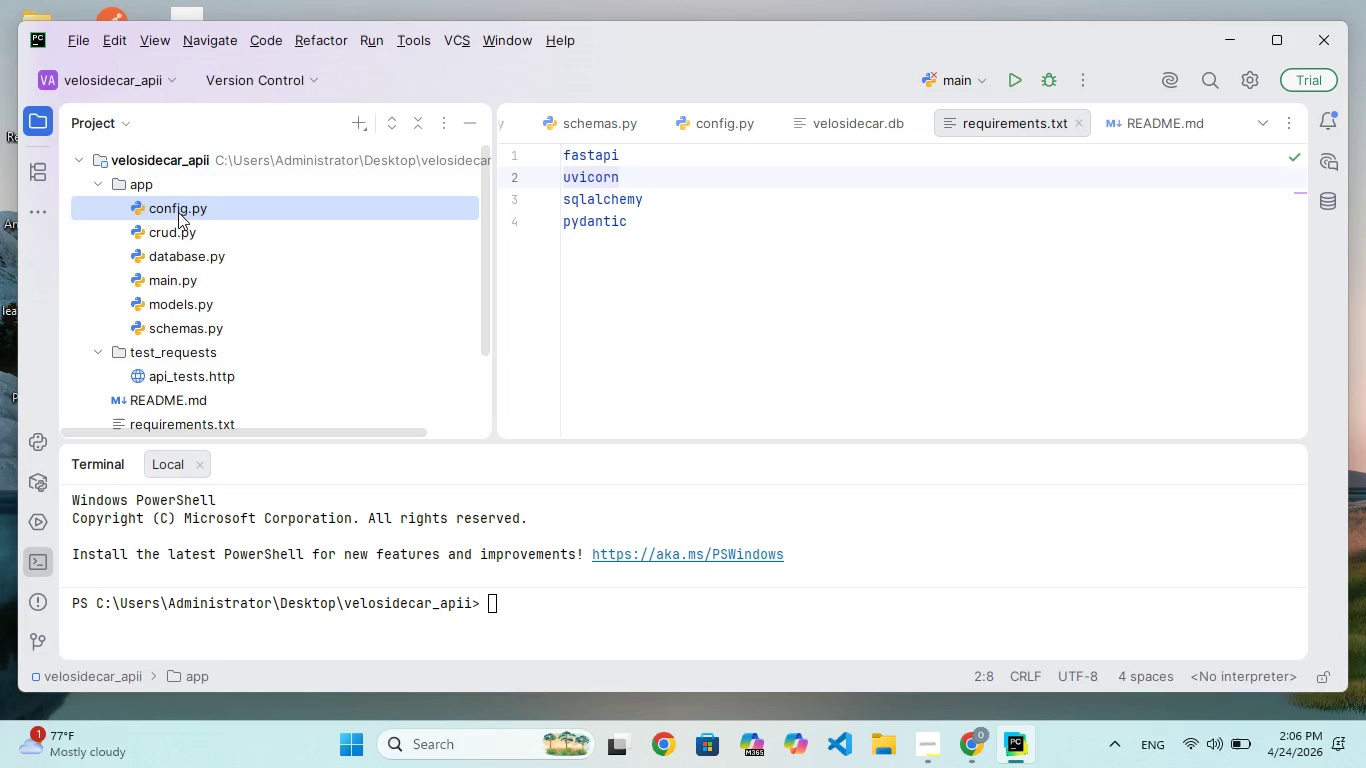 
double_click([178, 212])
 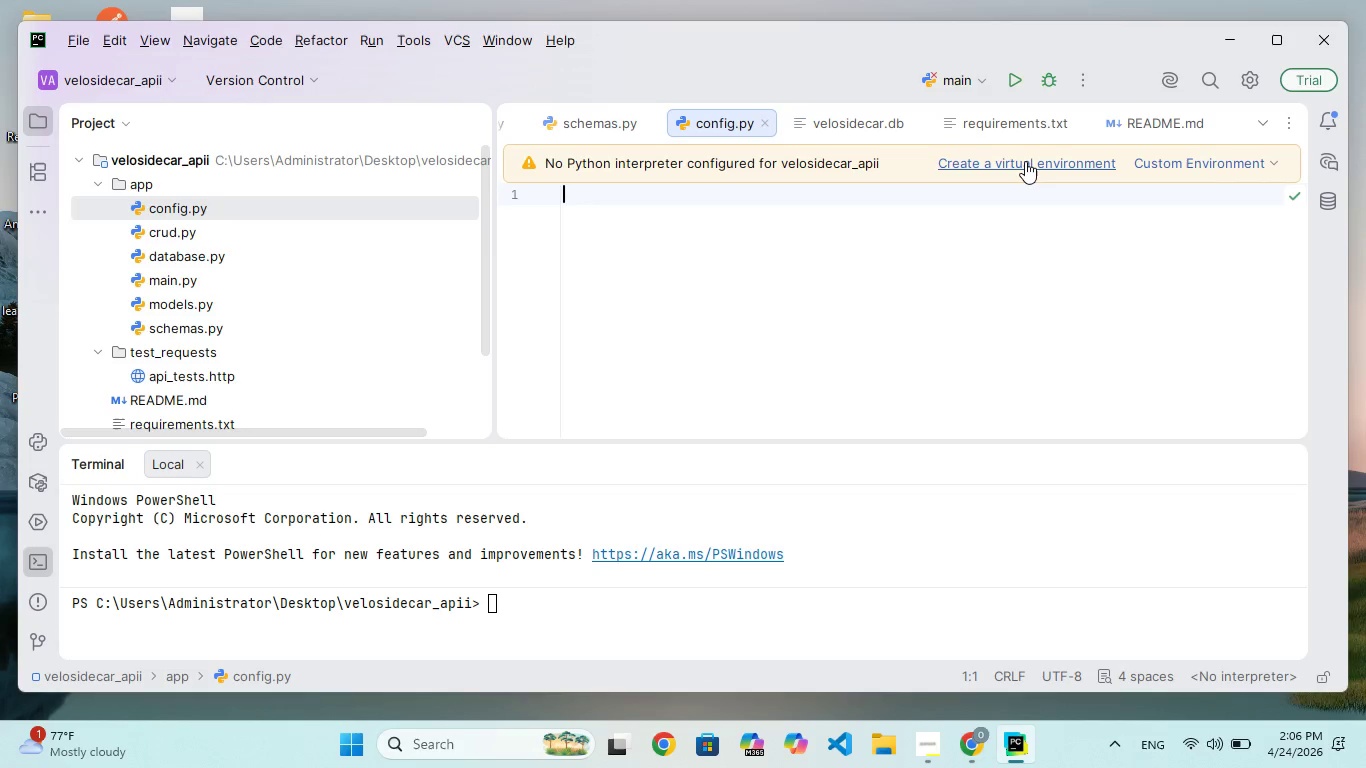 
wait(6.78)
 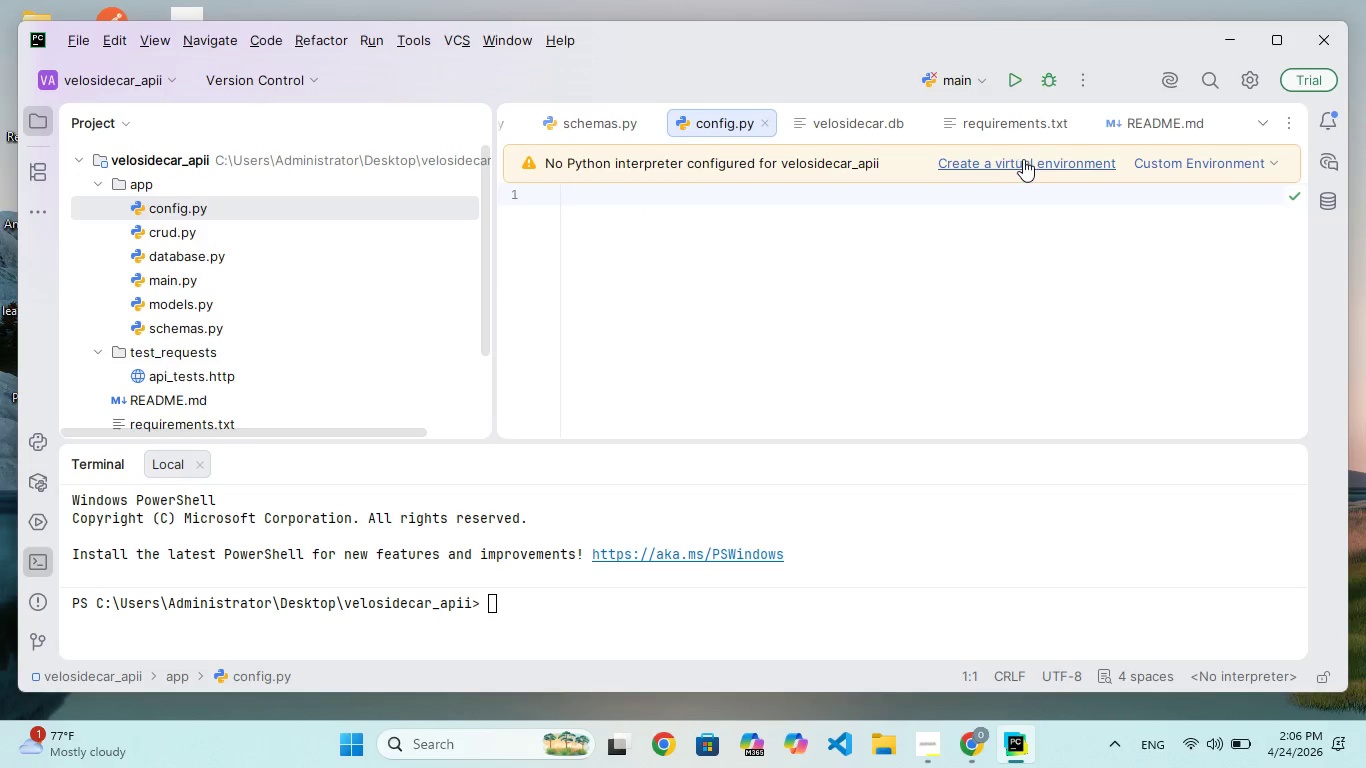 
double_click([1016, 161])
 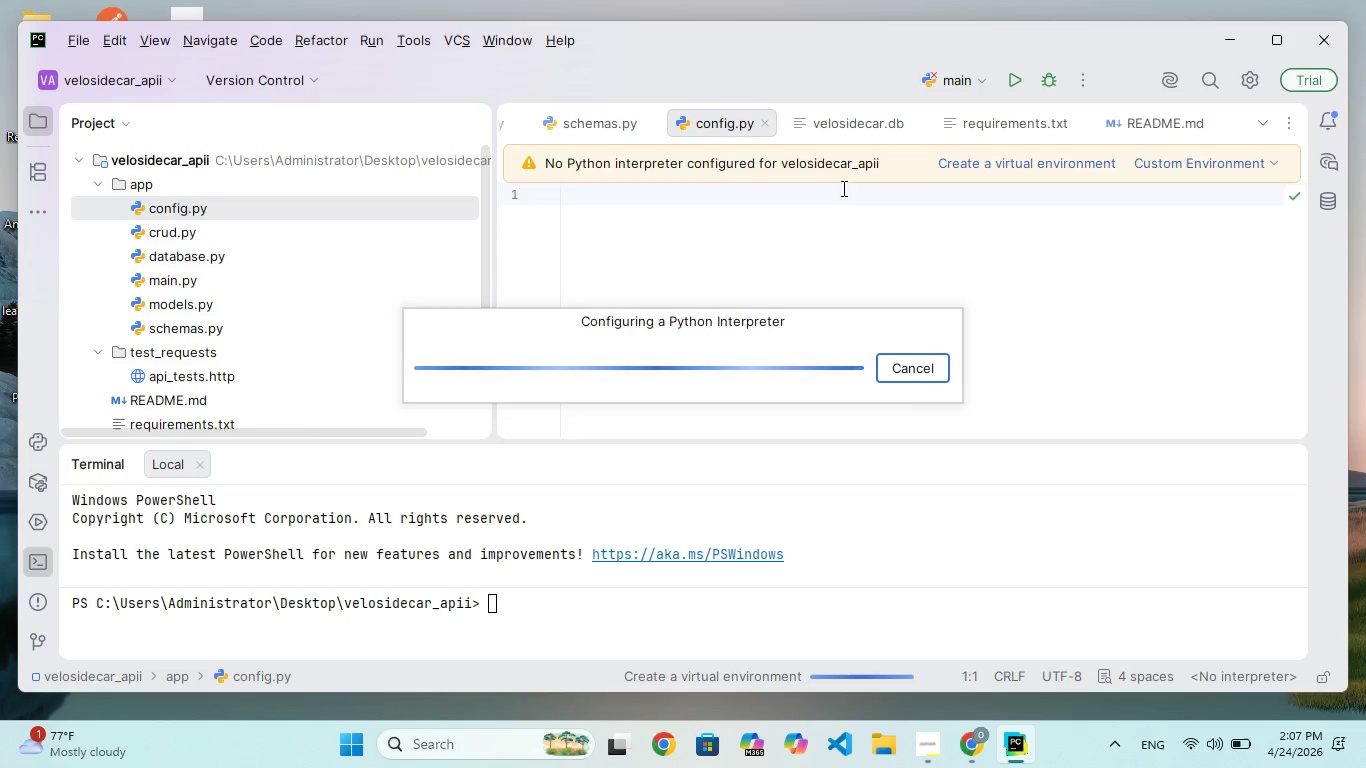 
wait(91.7)
 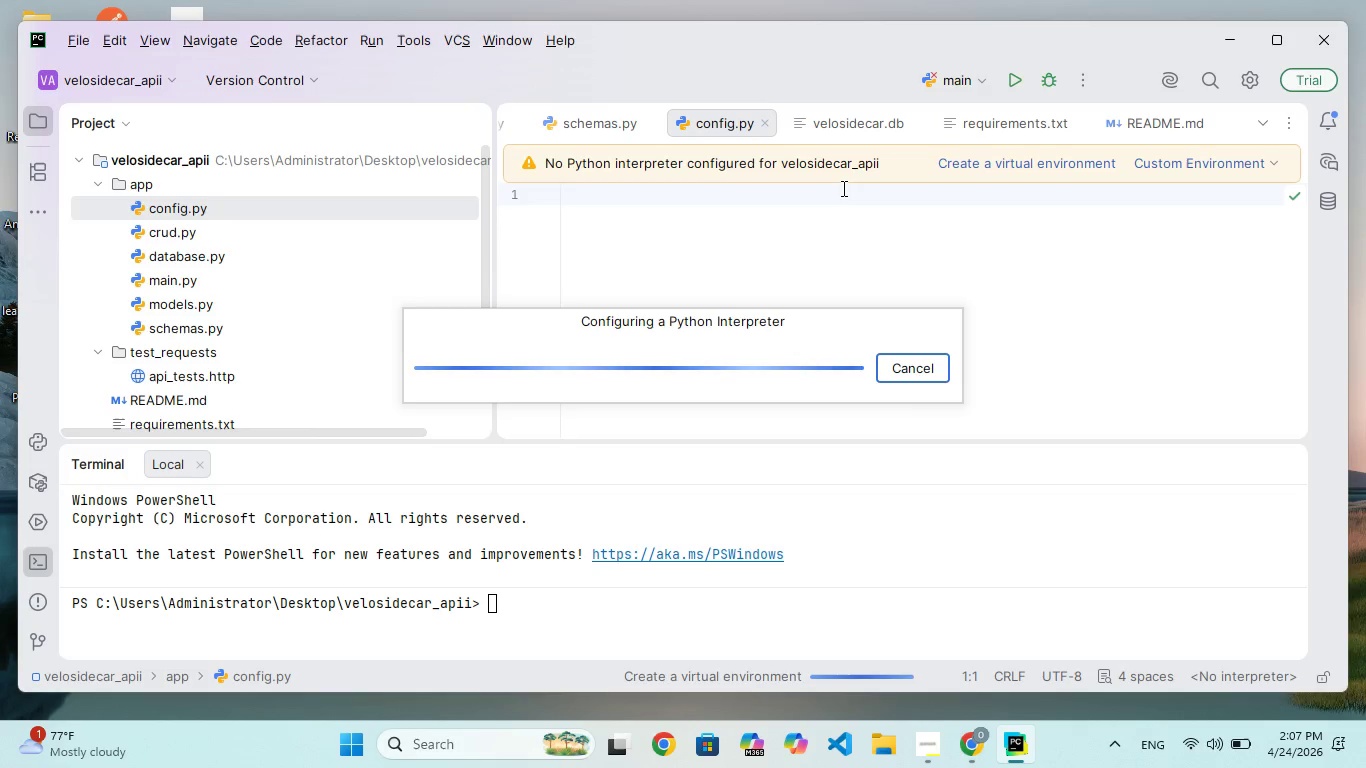 
double_click([881, 280])
 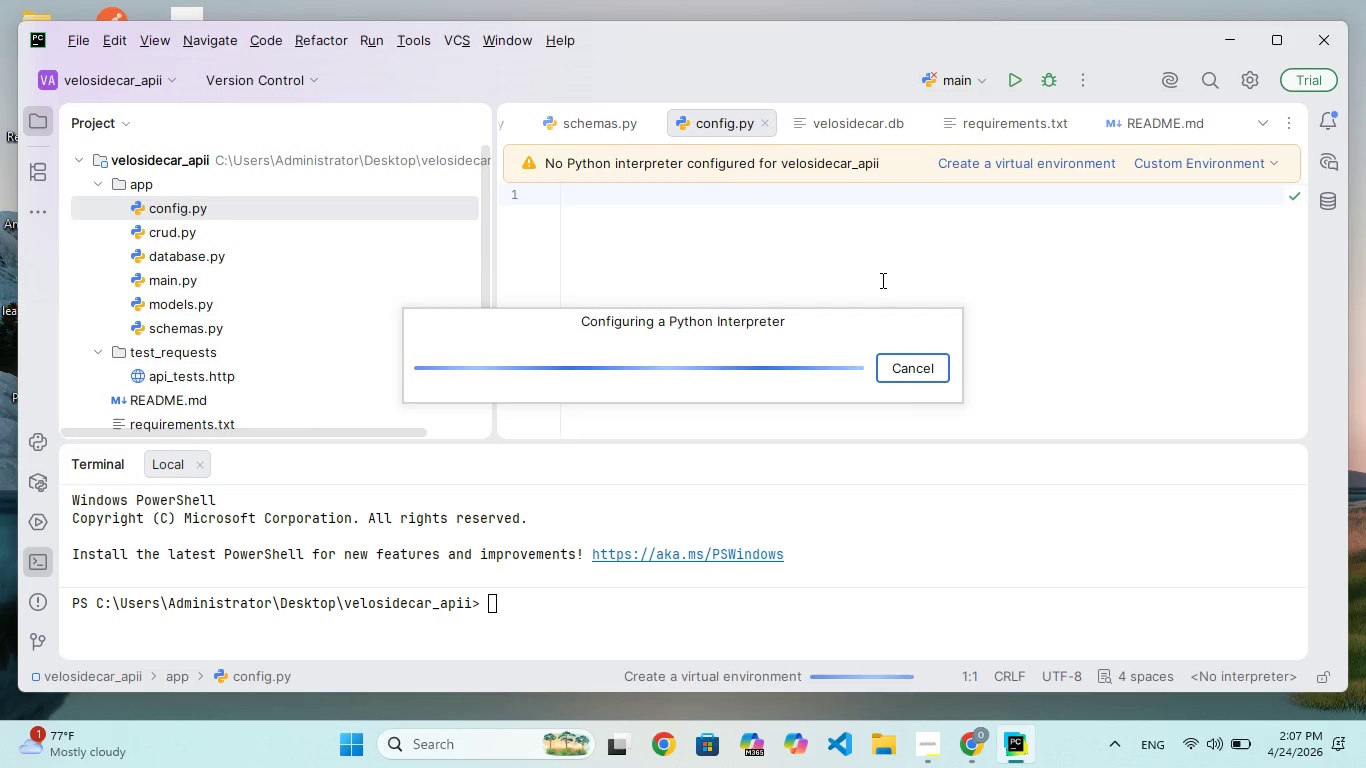 
triple_click([881, 280])
 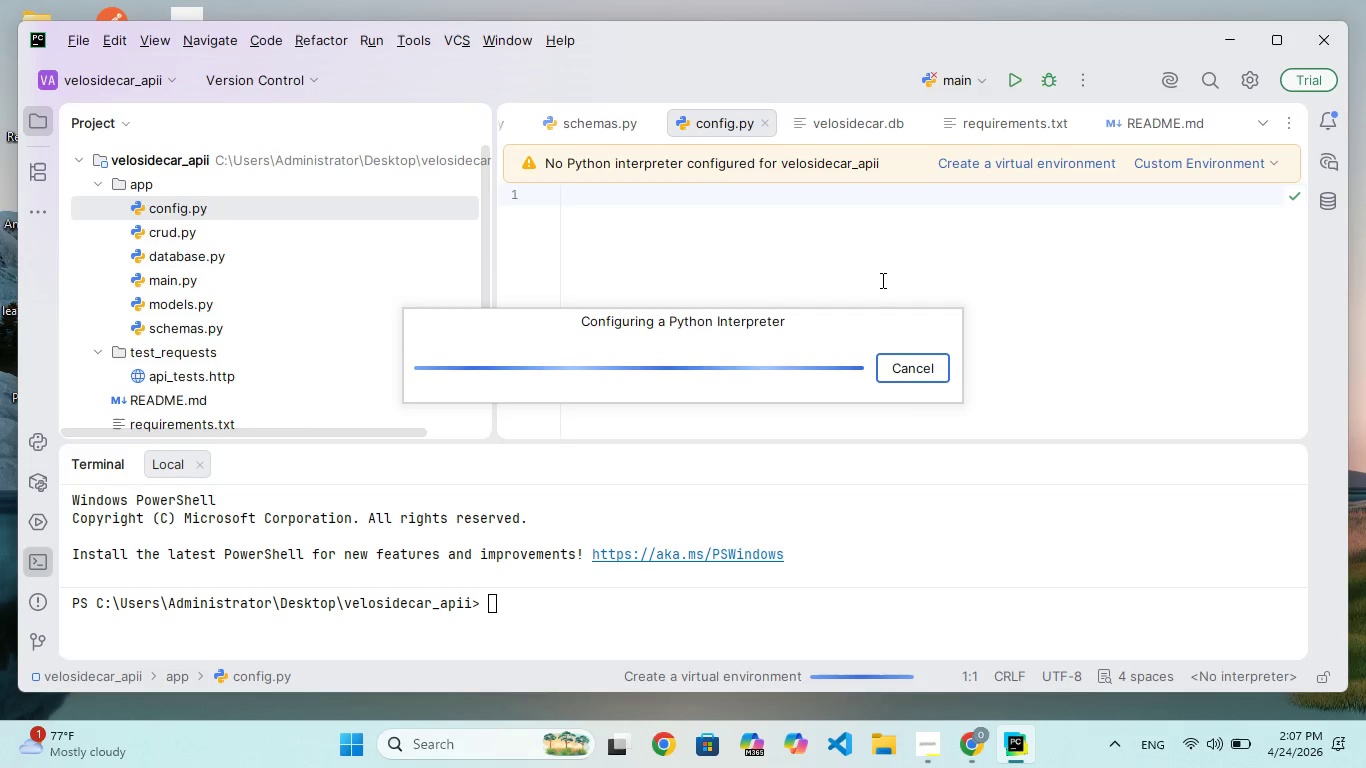 
right_click([881, 277])
 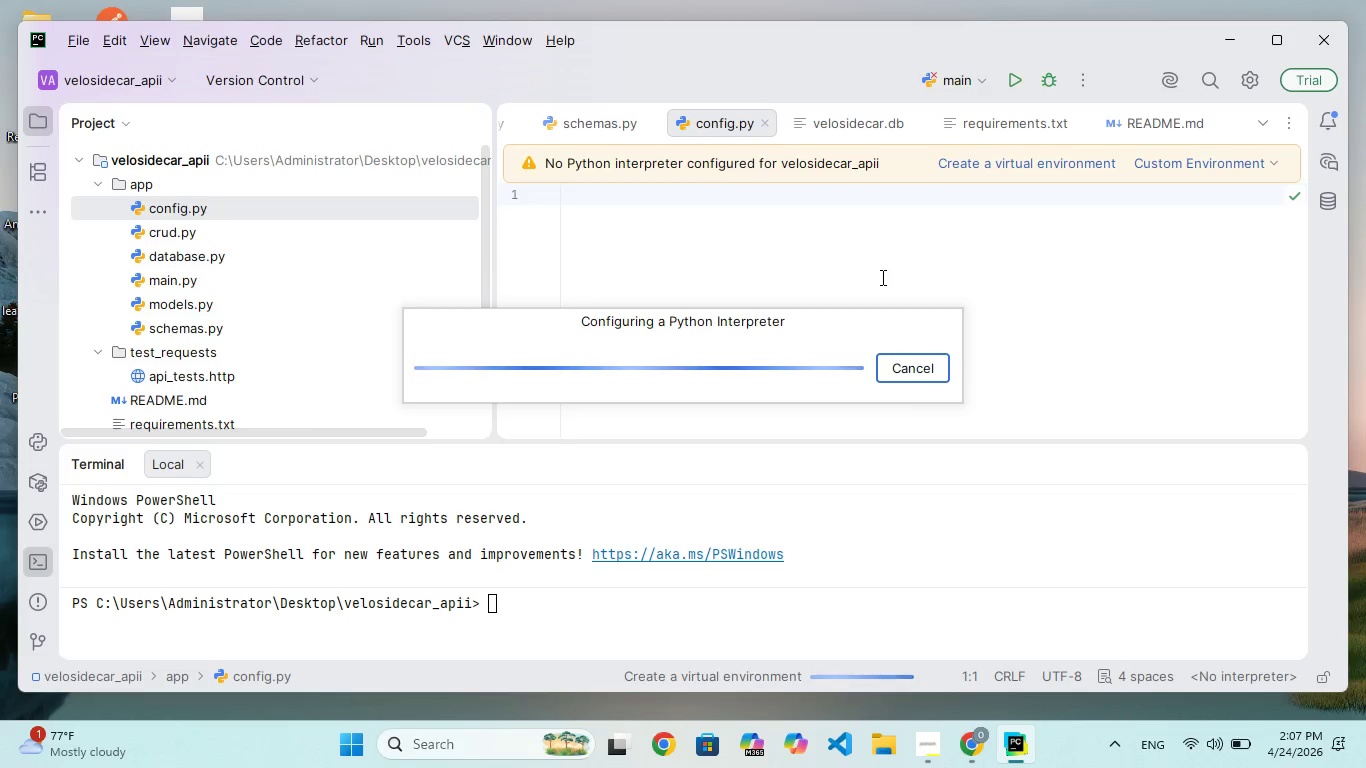 
left_click([881, 277])
 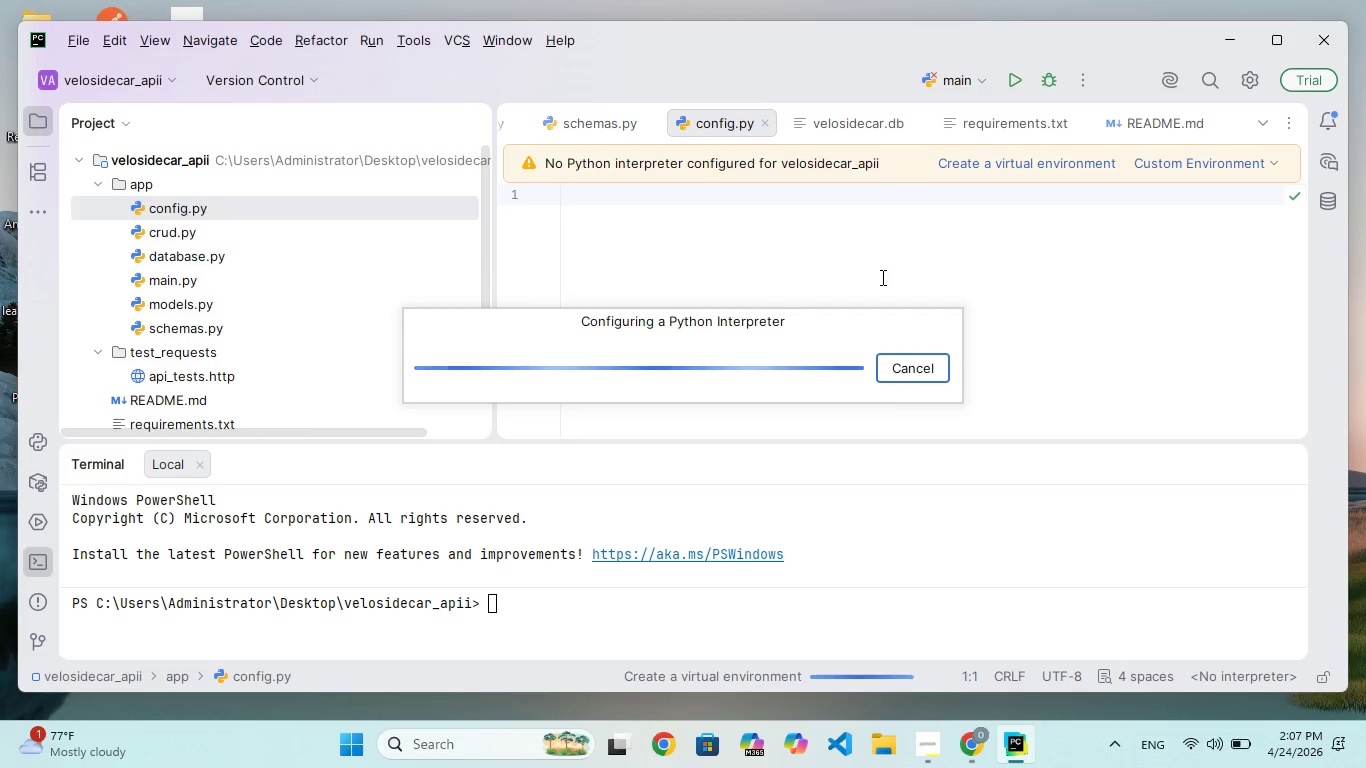 
right_click([881, 277])
 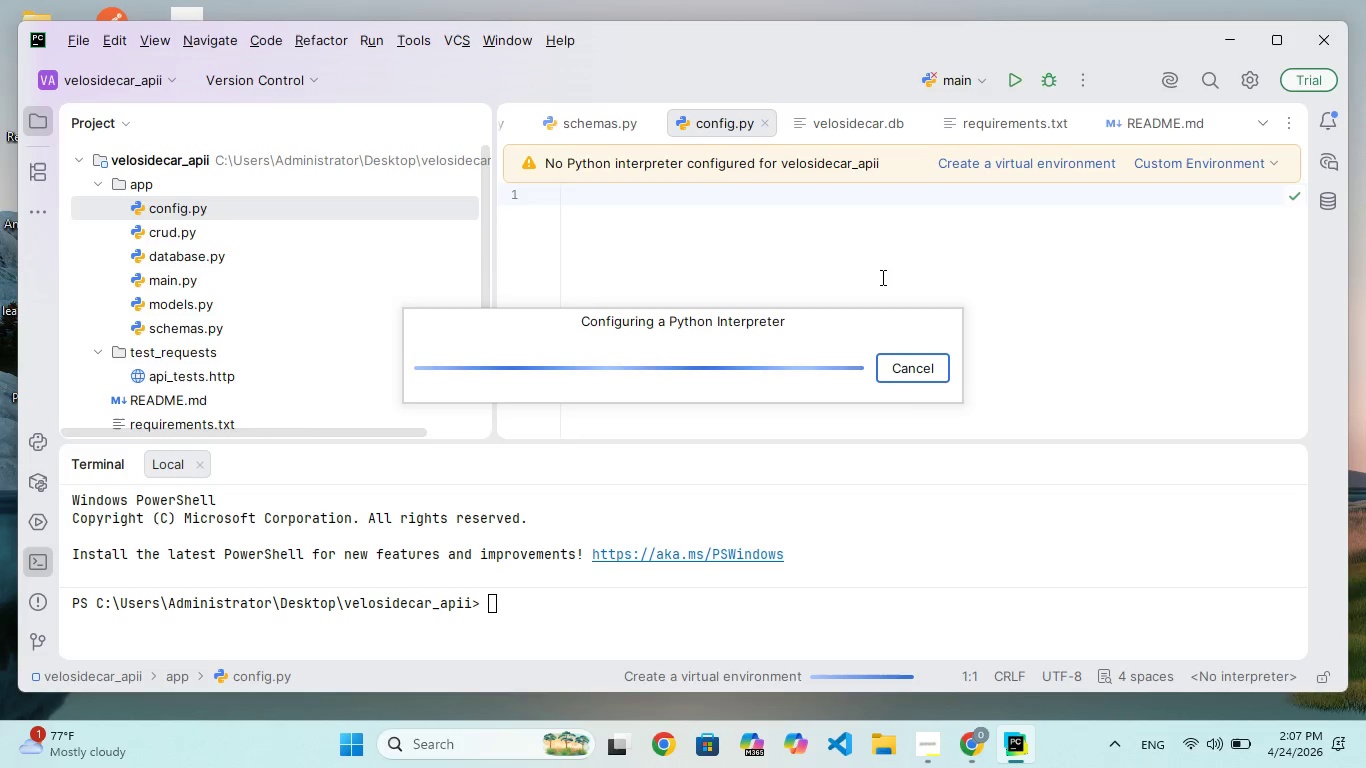 
right_click([881, 277])
 